 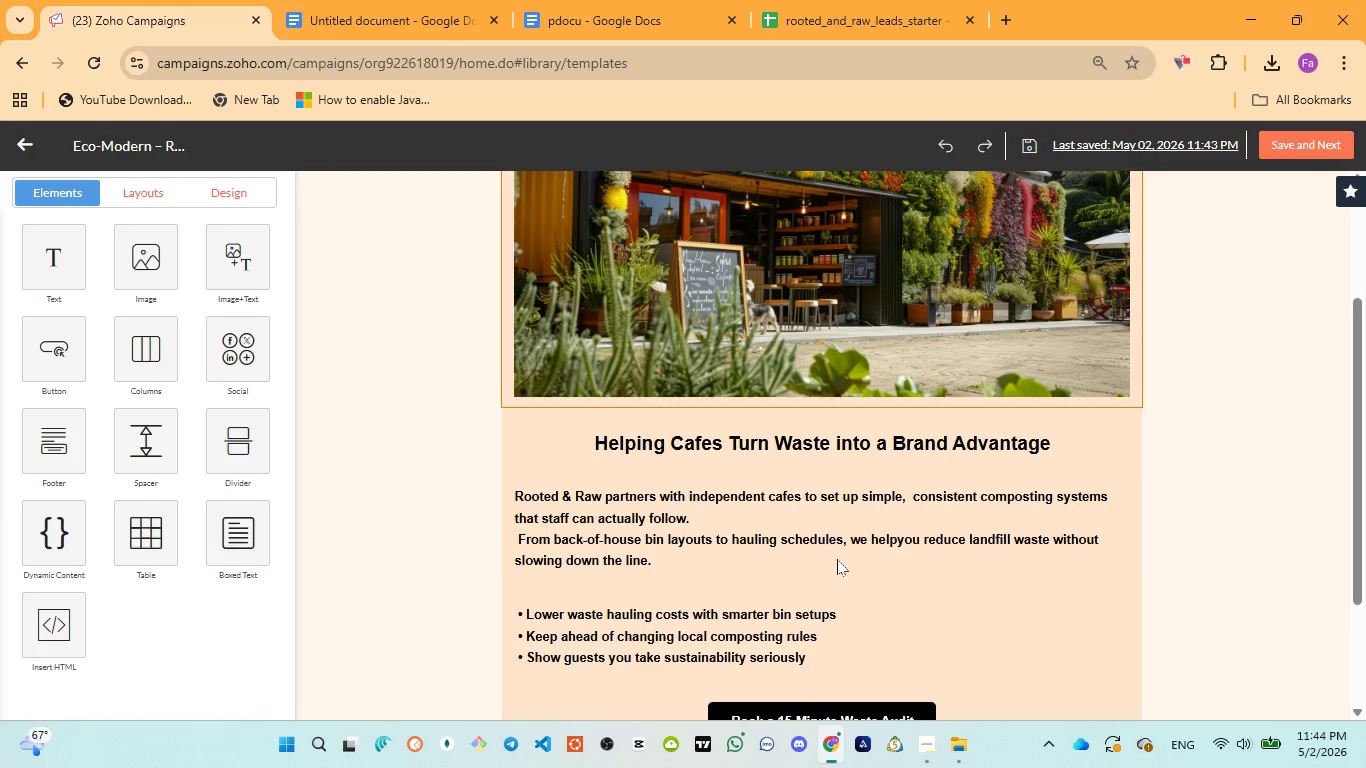 
scroll: coordinate [838, 558], scroll_direction: down, amount: 3.0
 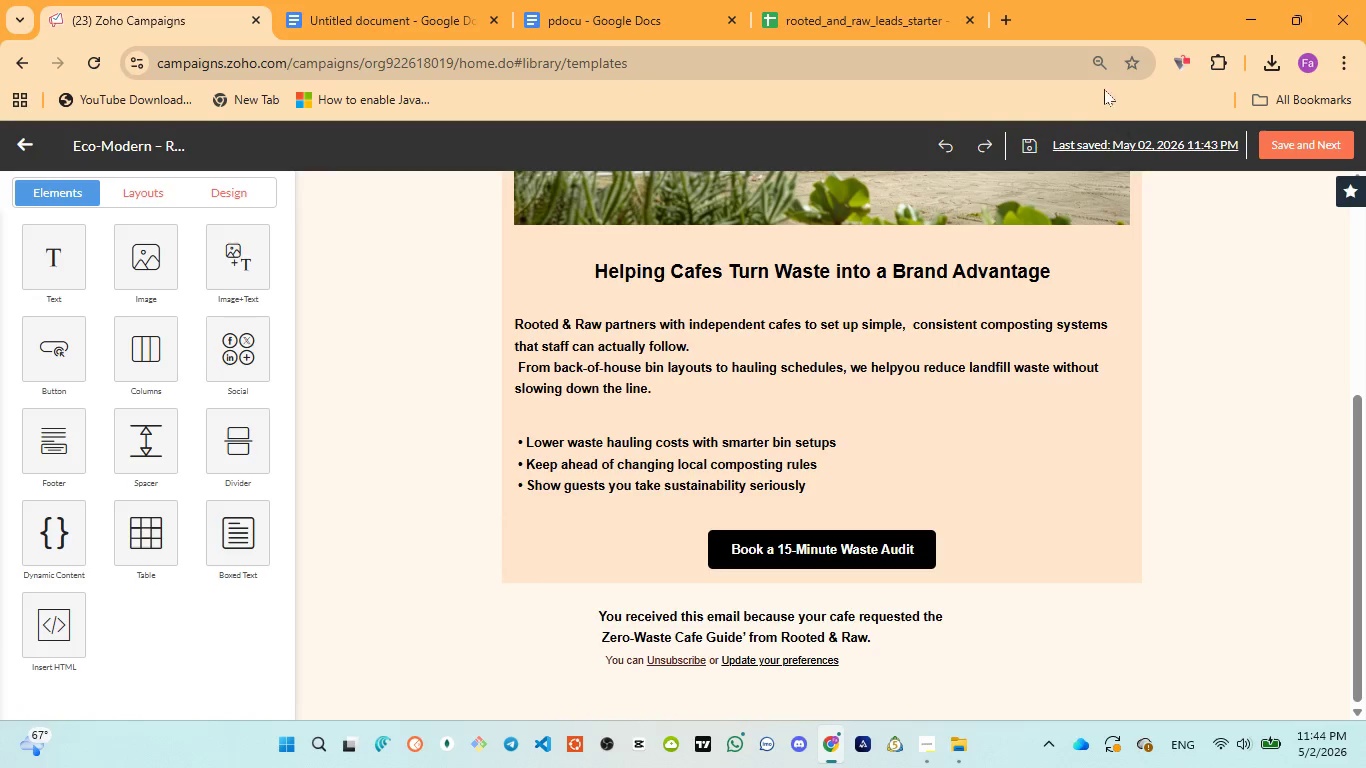 
mouse_move([1067, 86])
 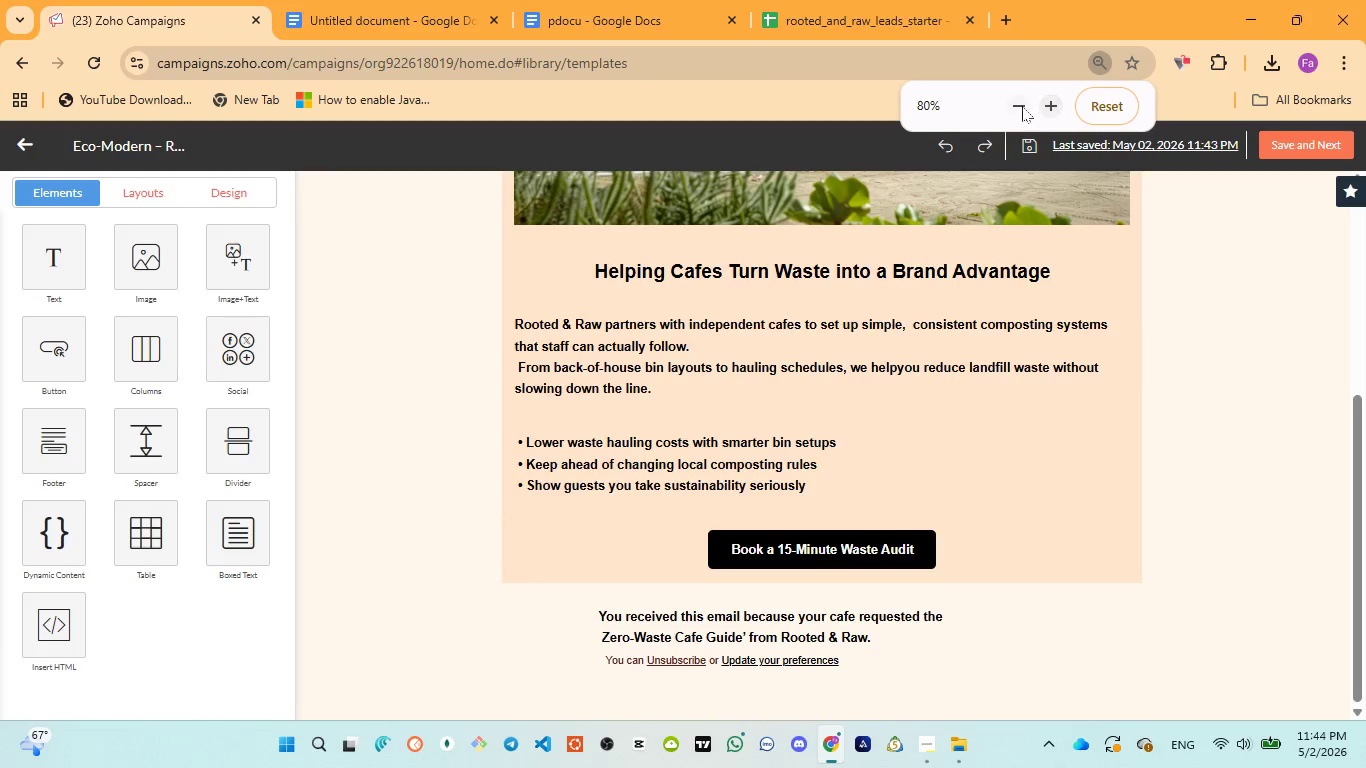 
left_click([1011, 109])
 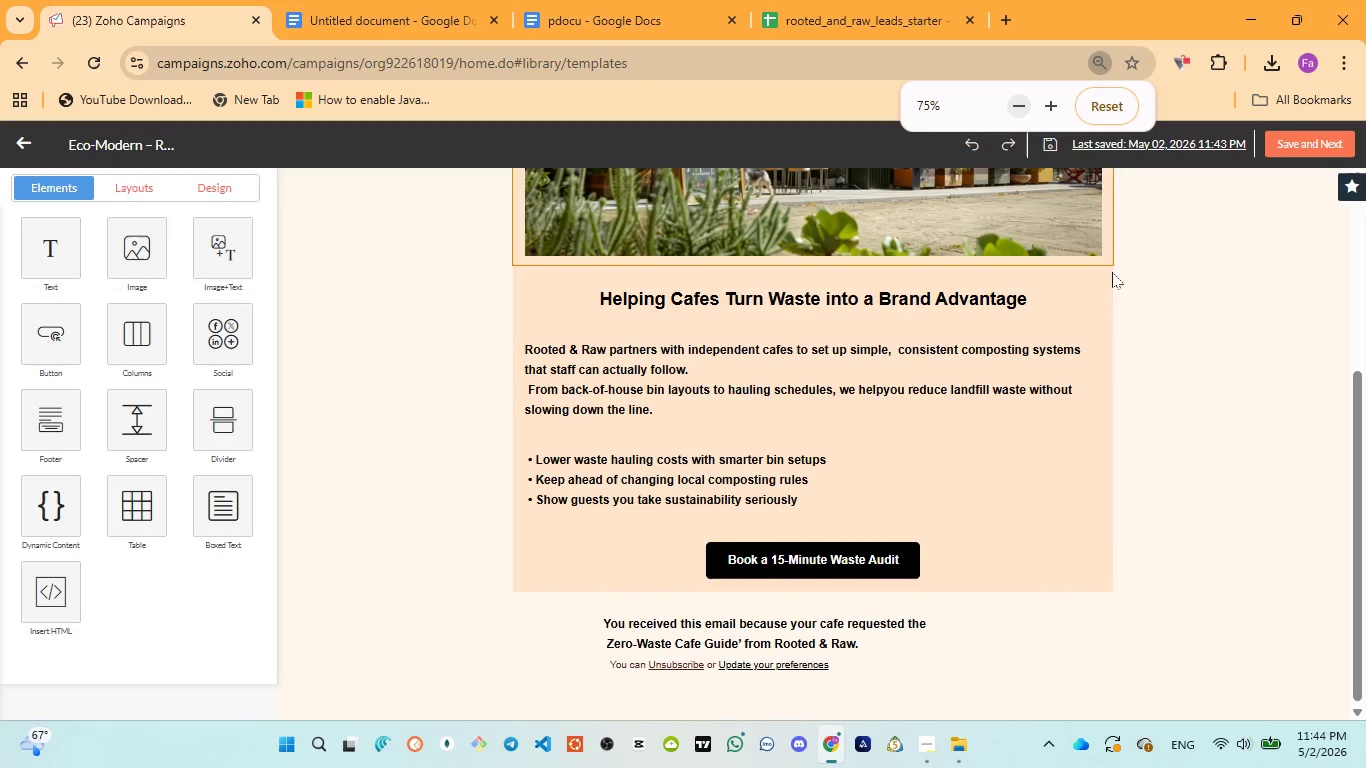 
scroll: coordinate [1166, 363], scroll_direction: up, amount: 3.0
 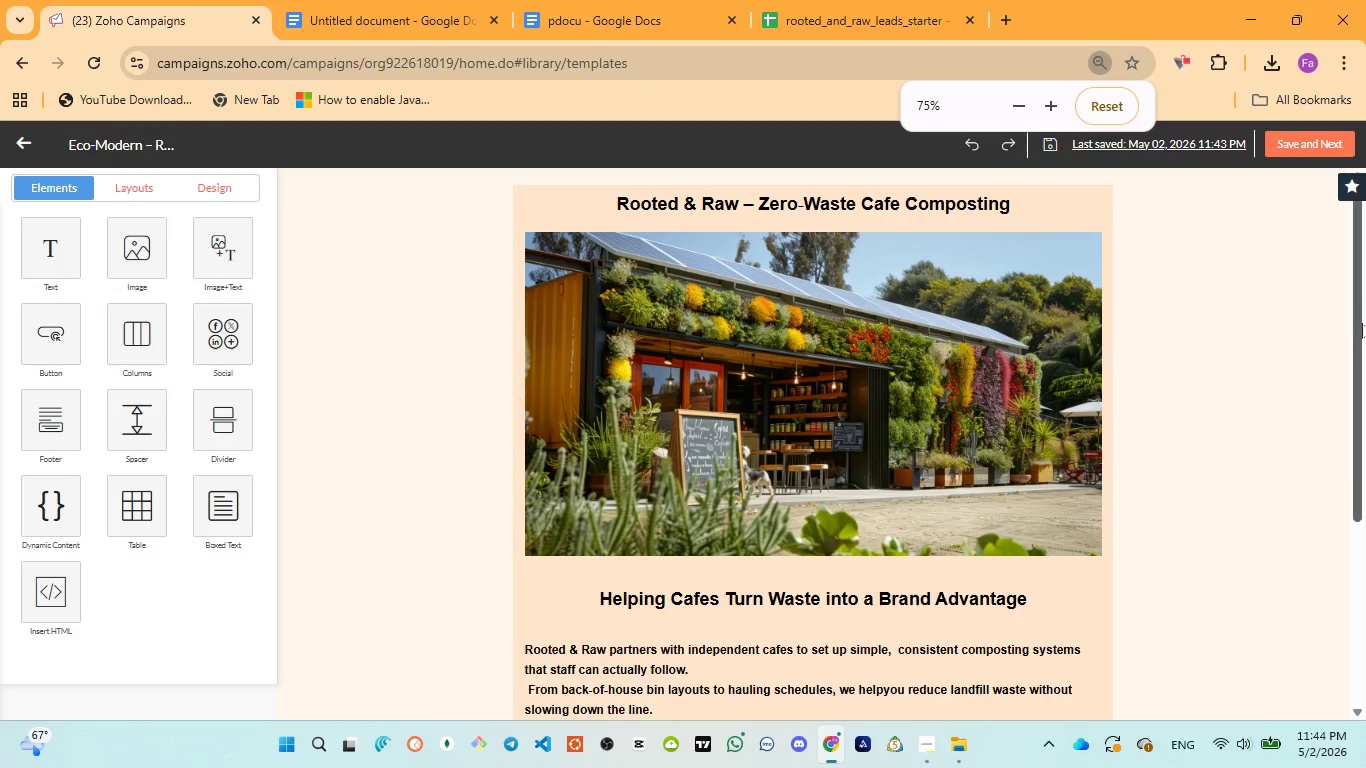 
left_click_drag(start_coordinate=[1358, 323], to_coordinate=[1356, 333])
 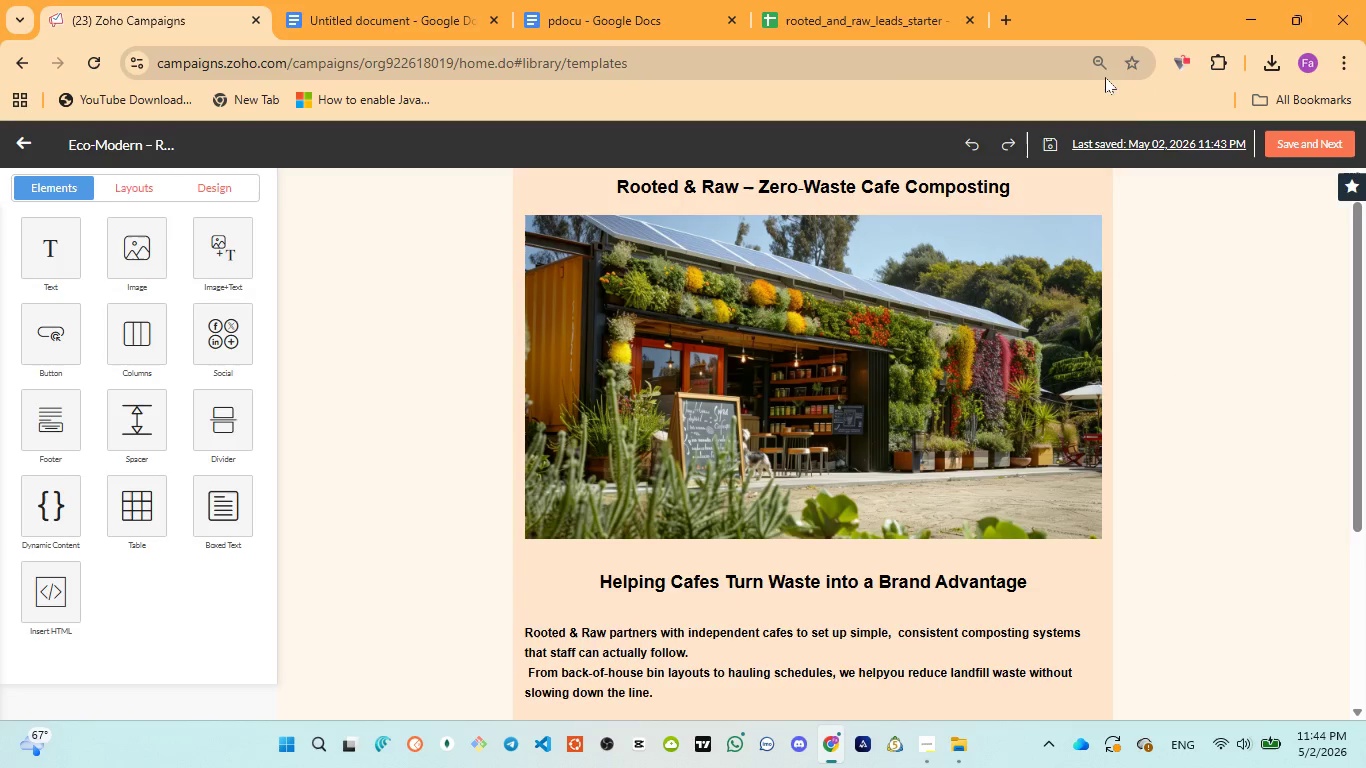 
left_click([1094, 60])
 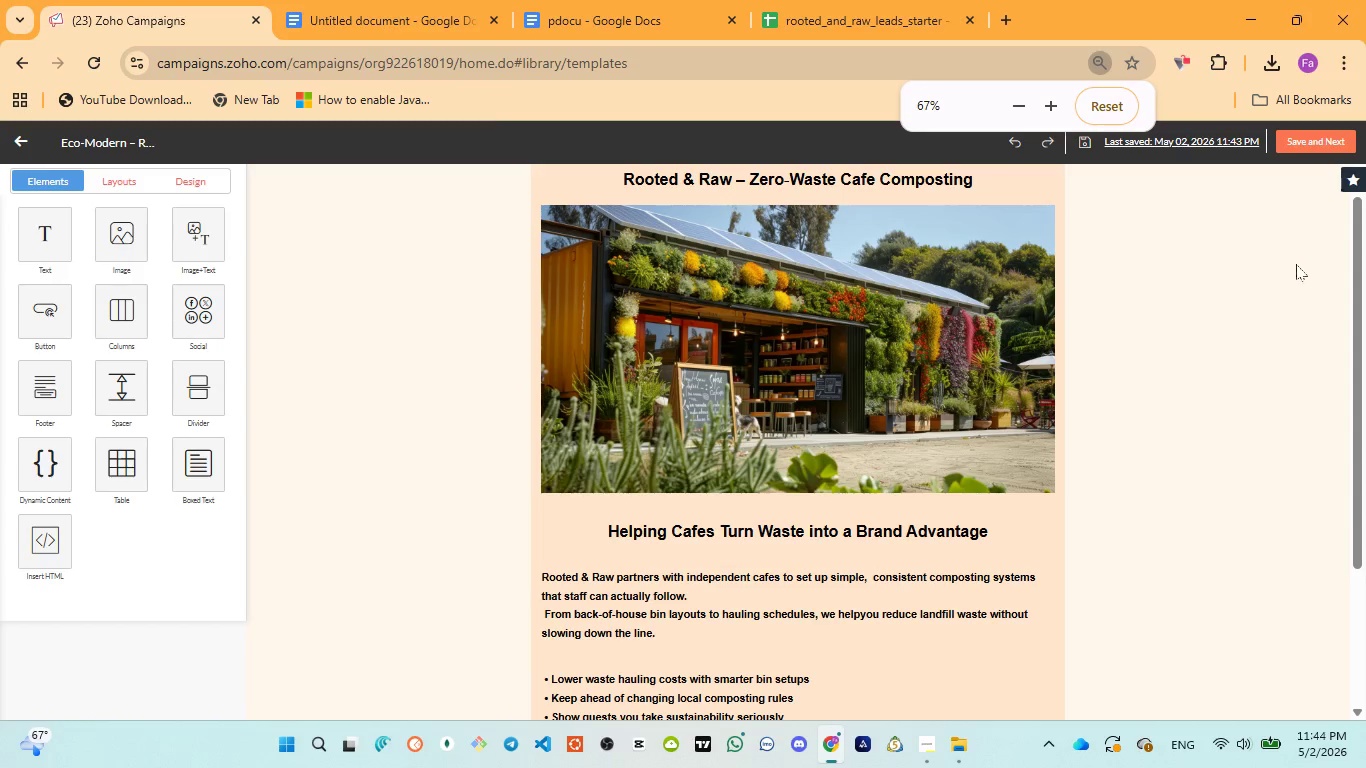 
left_click_drag(start_coordinate=[1365, 286], to_coordinate=[1353, 343])
 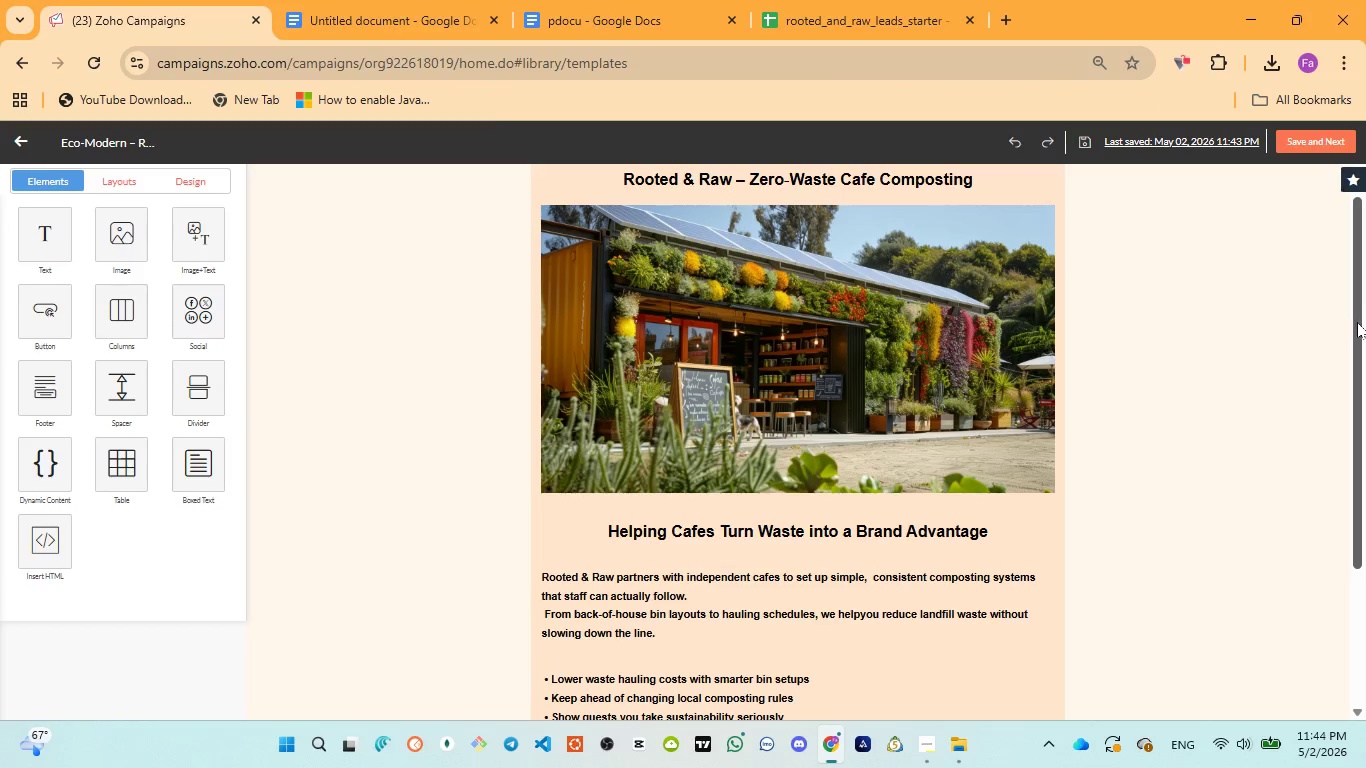 
left_click_drag(start_coordinate=[1357, 322], to_coordinate=[1342, 366])
 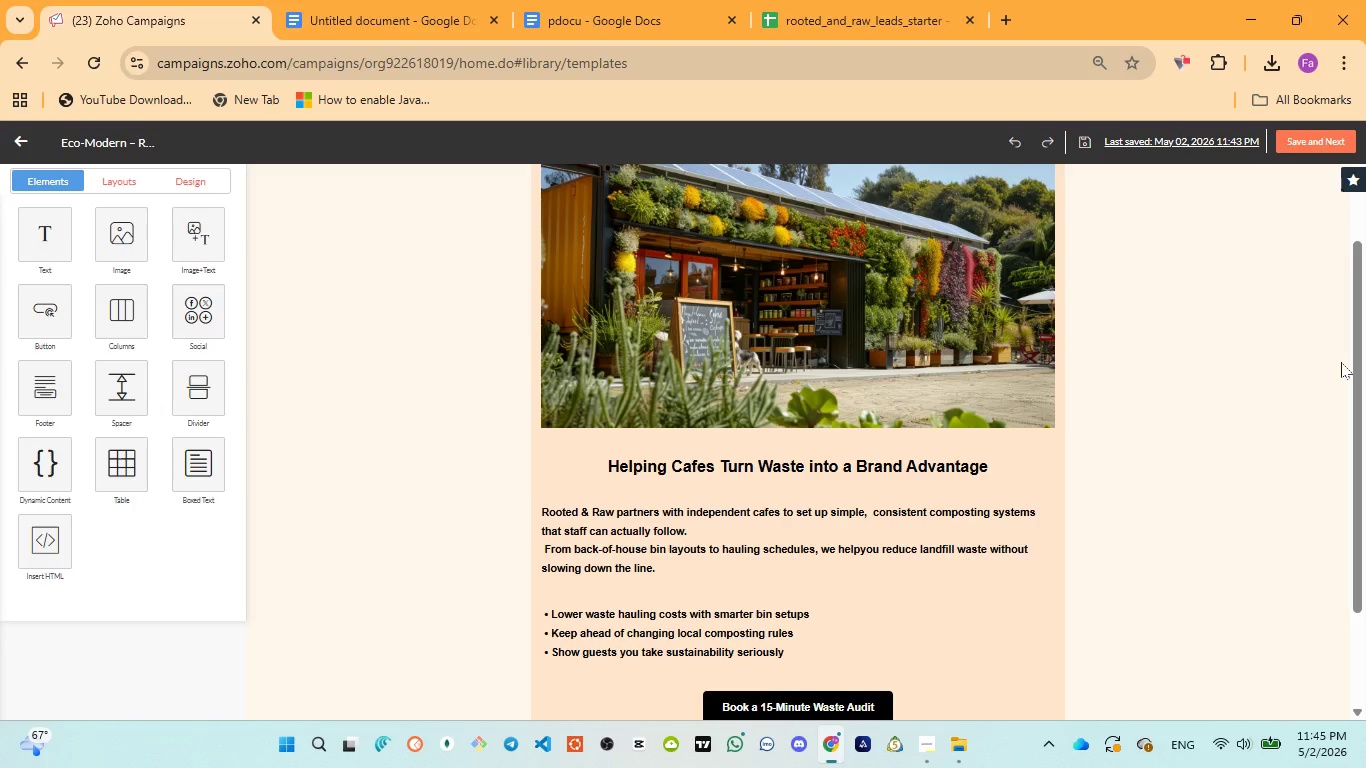 
wait(70.16)
 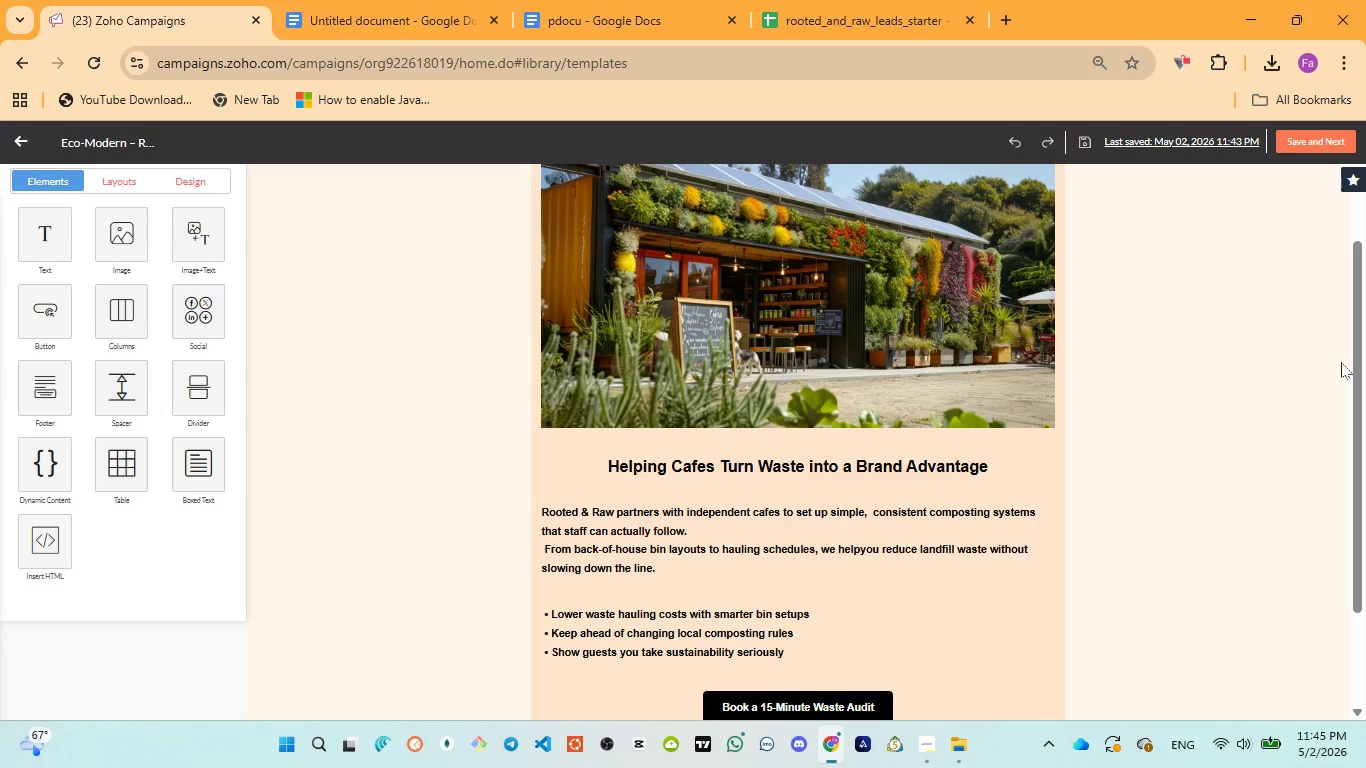 
scroll: coordinate [1341, 362], scroll_direction: down, amount: 2.0
 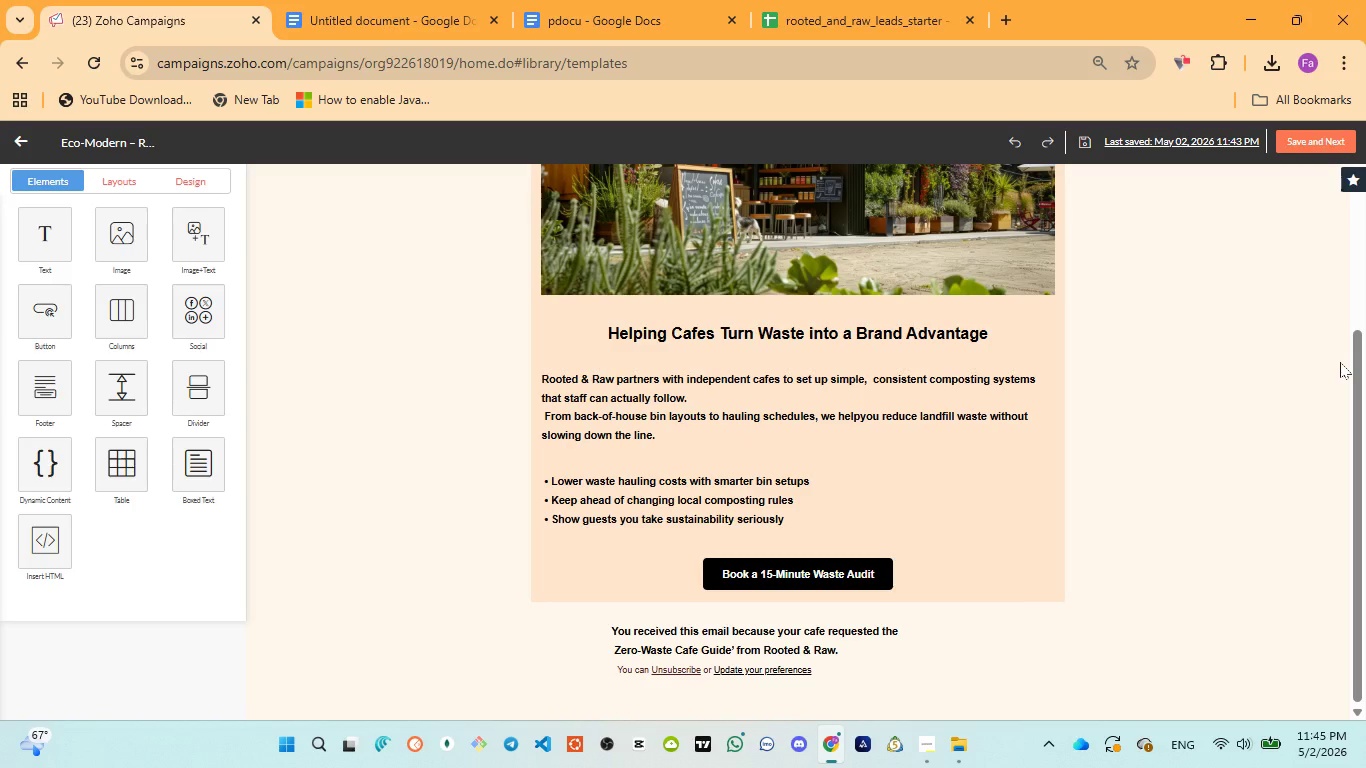 
wait(6.0)
 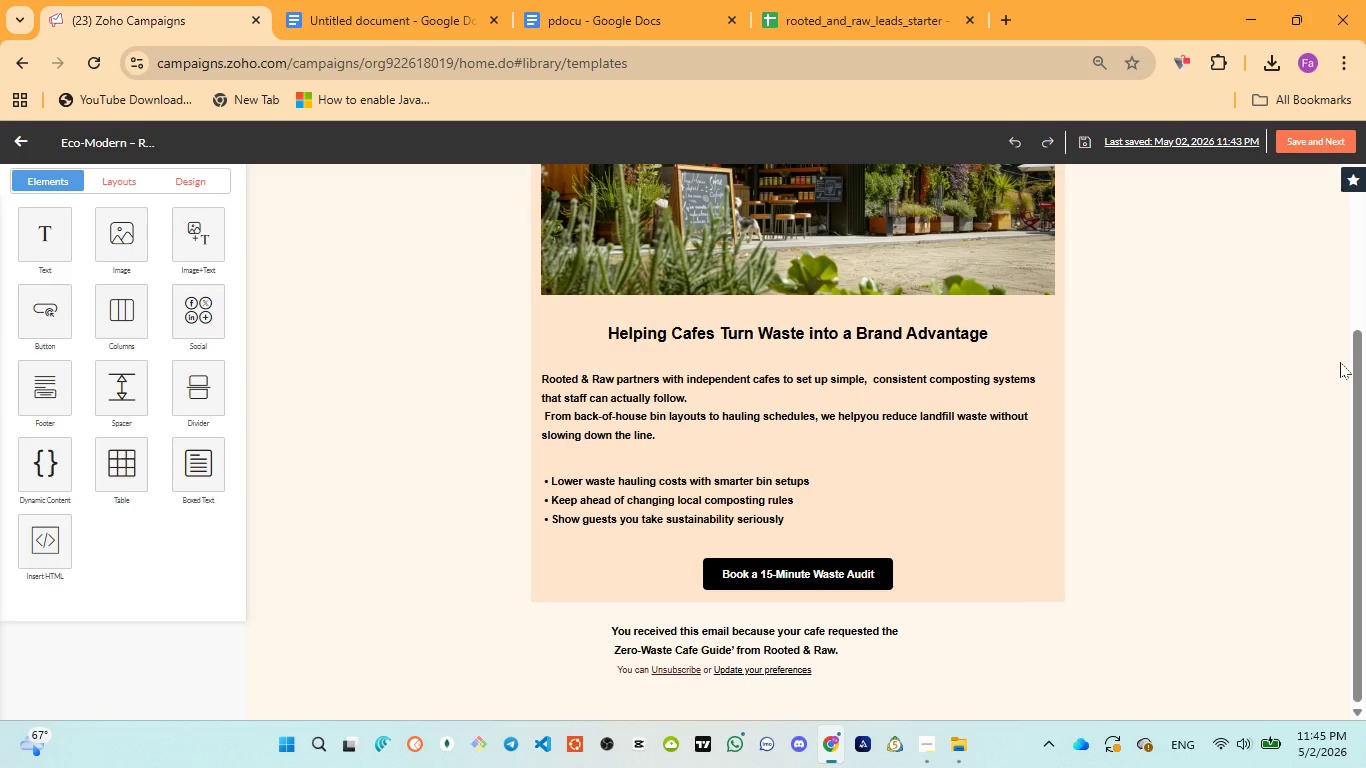 
scroll: coordinate [1136, 318], scroll_direction: up, amount: 7.0
 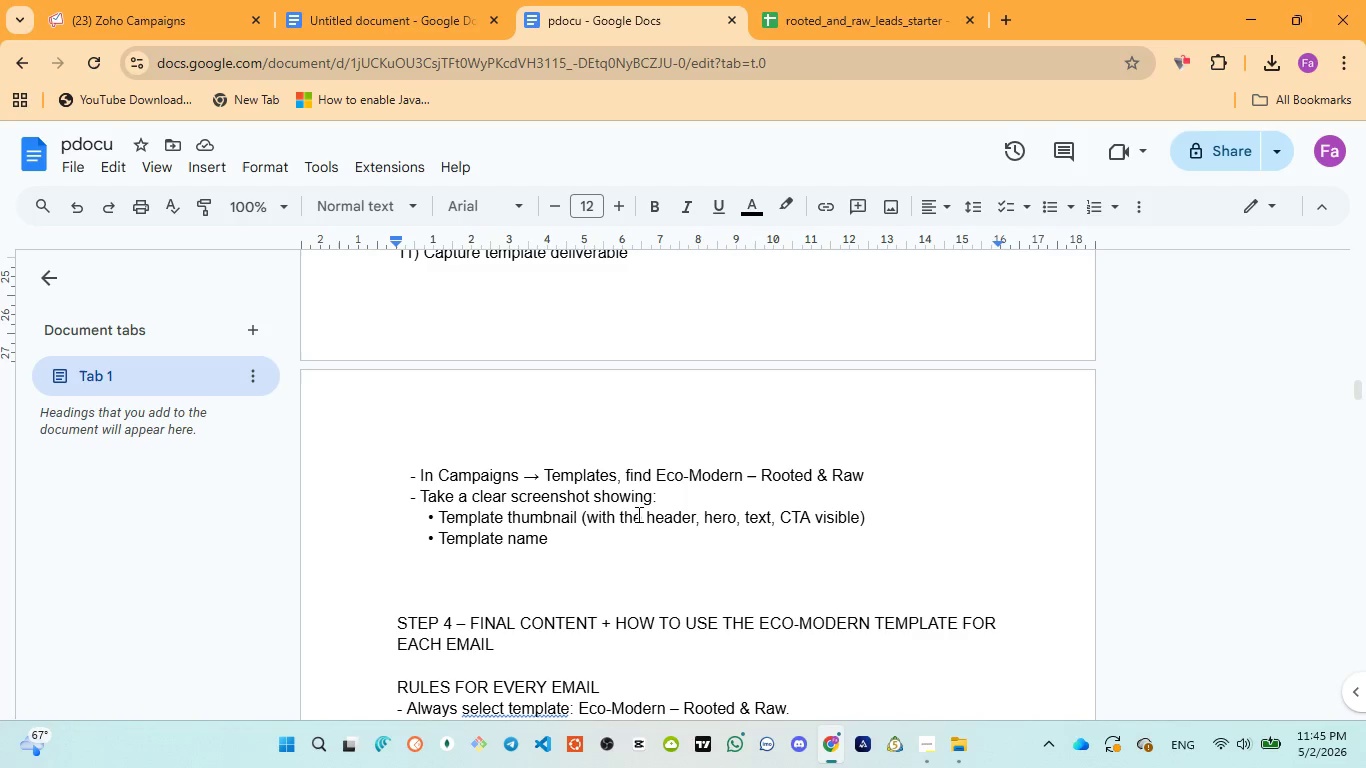 
wait(8.94)
 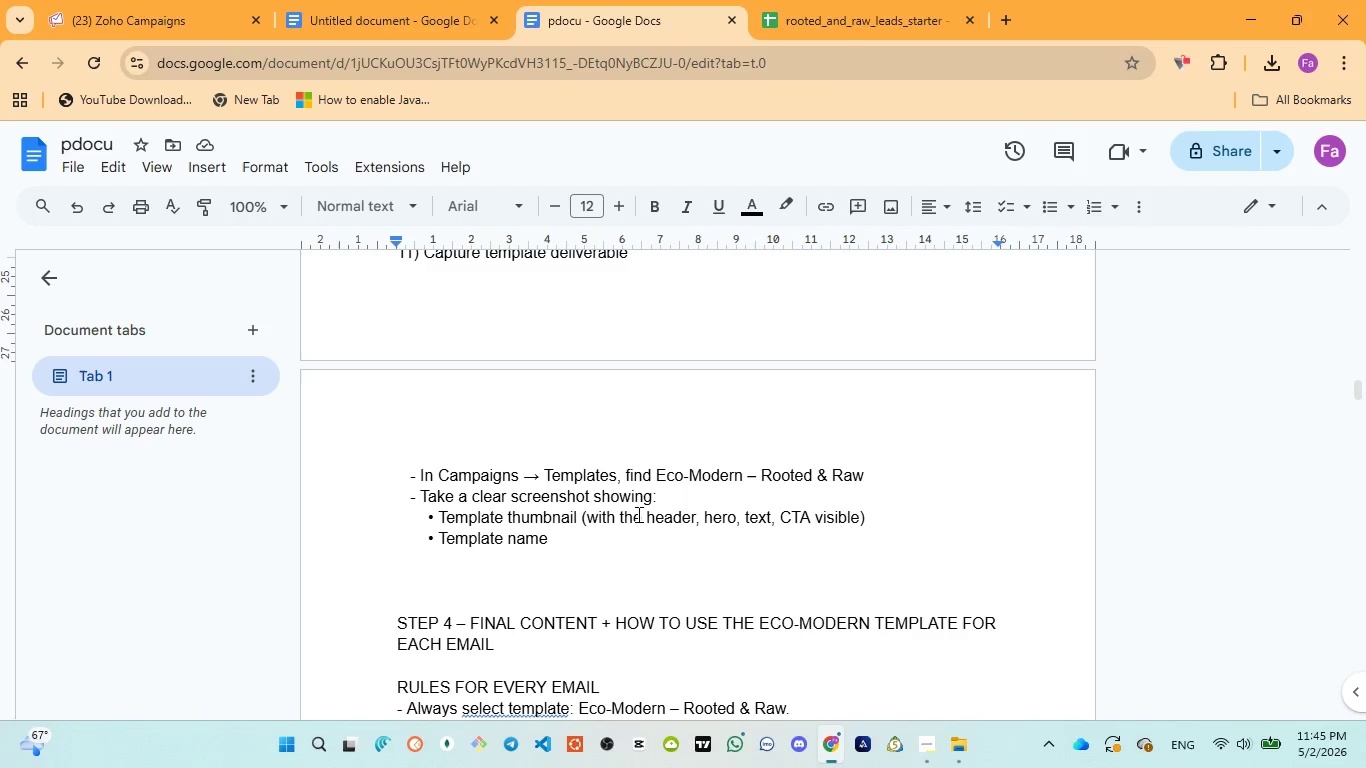 
left_click([213, 21])
 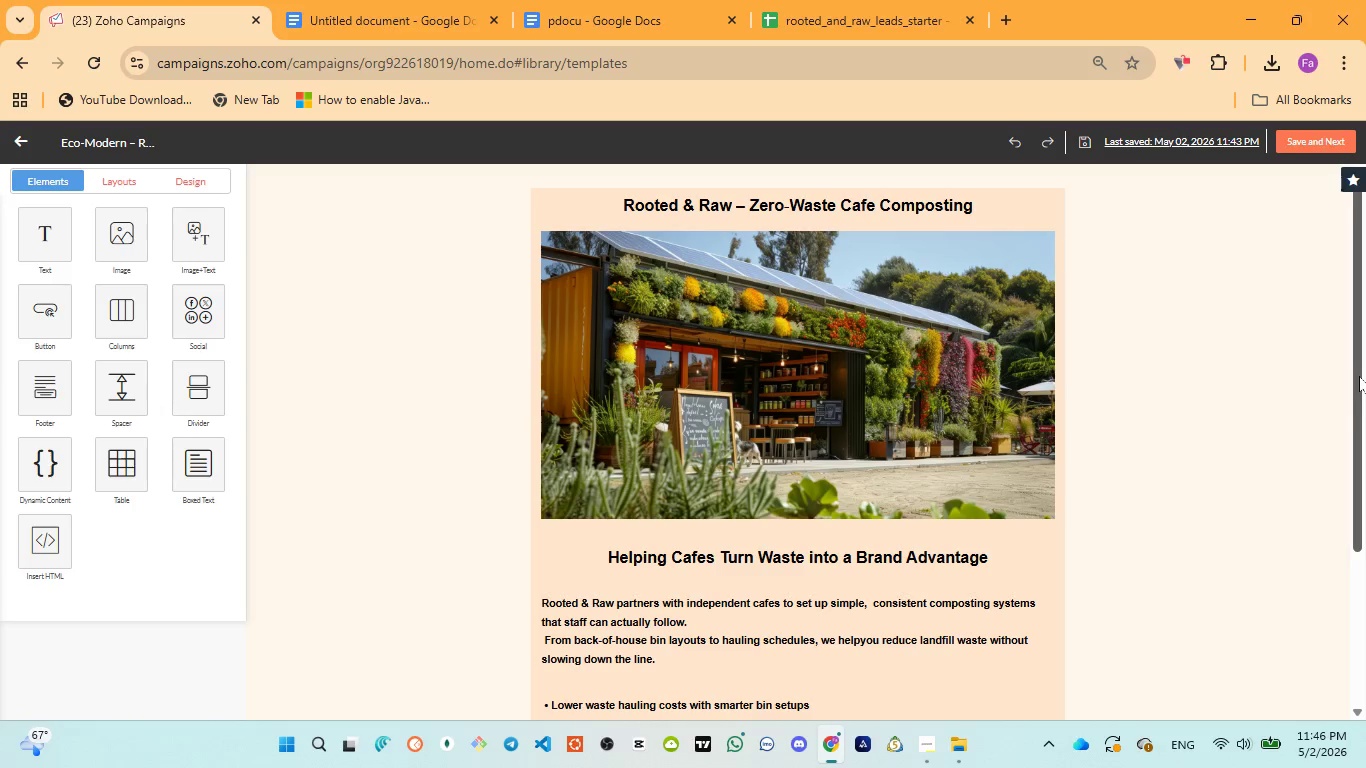 
left_click_drag(start_coordinate=[1364, 374], to_coordinate=[1365, 389])
 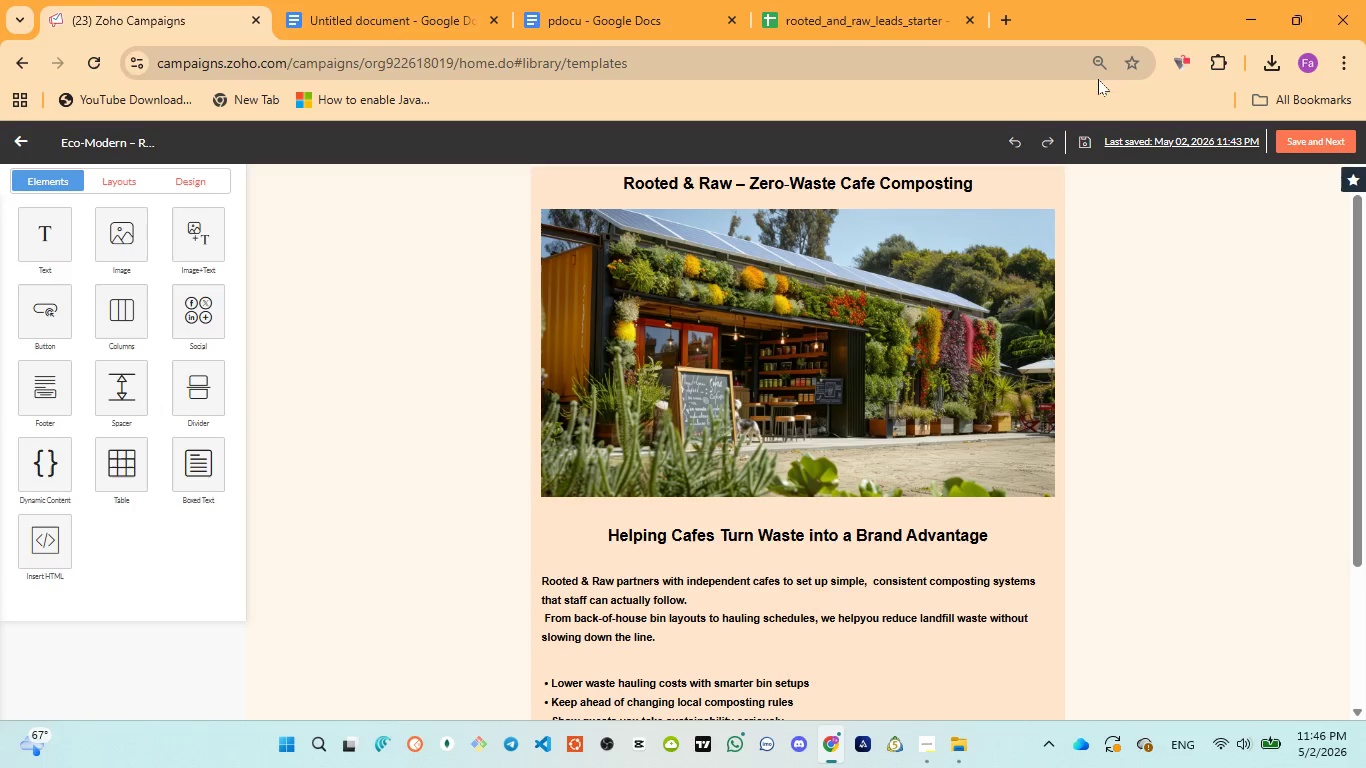 
left_click([1097, 55])
 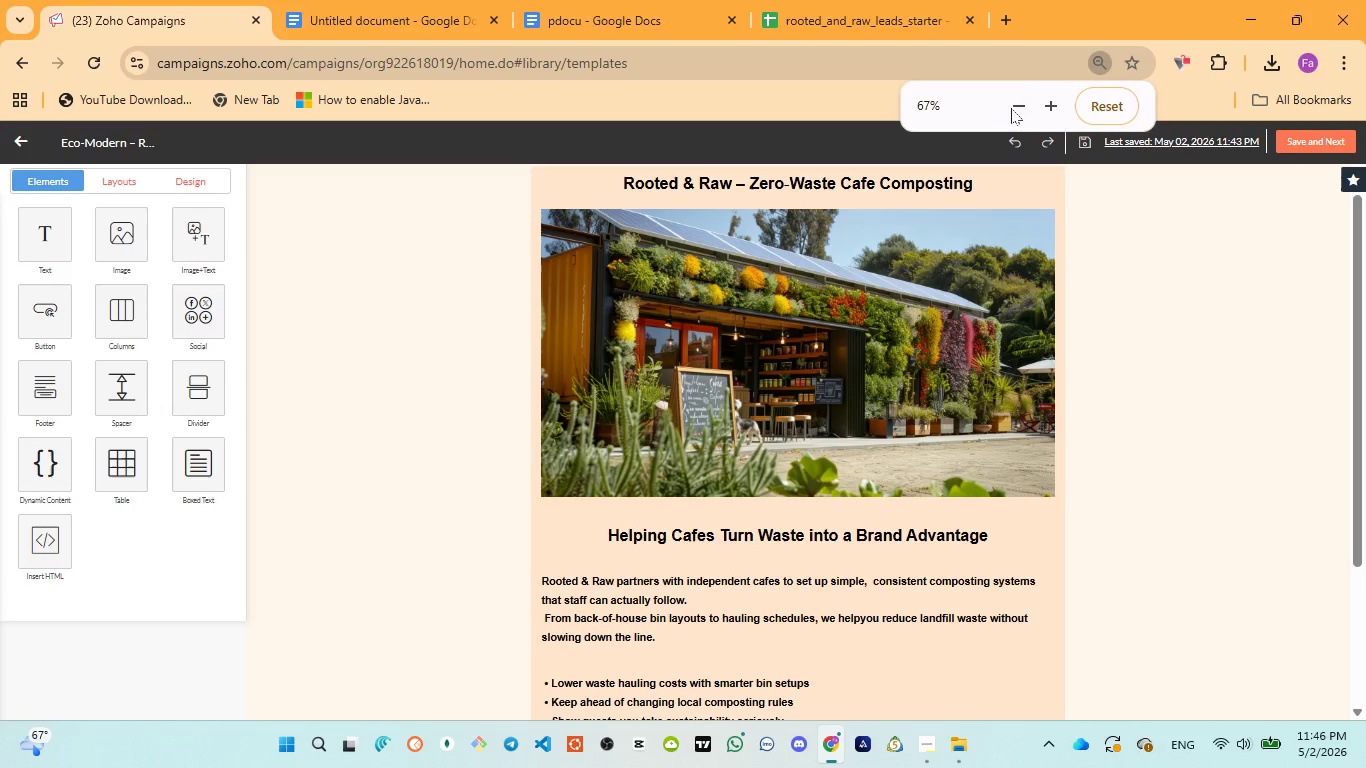 
left_click([1014, 106])
 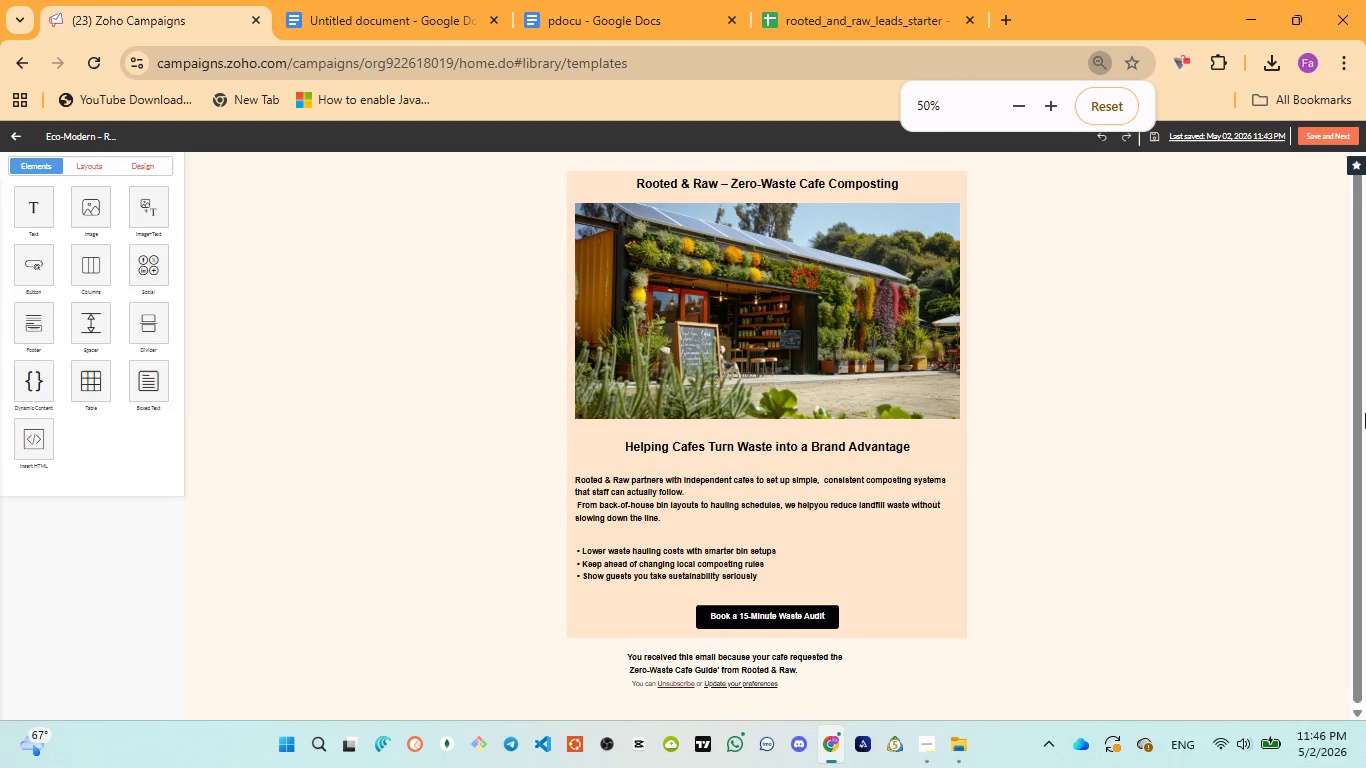 
left_click_drag(start_coordinate=[1361, 414], to_coordinate=[1358, 459])
 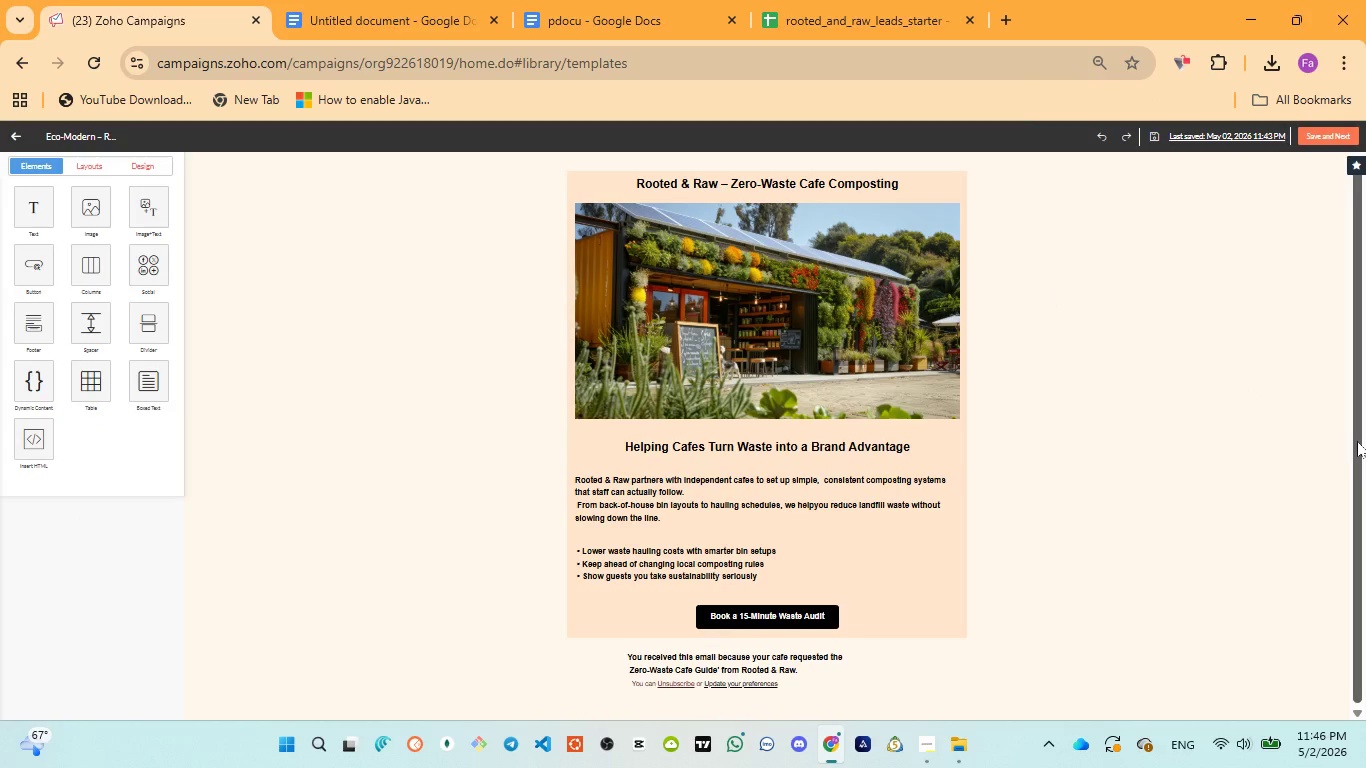 
left_click_drag(start_coordinate=[1357, 441], to_coordinate=[1356, 498])
 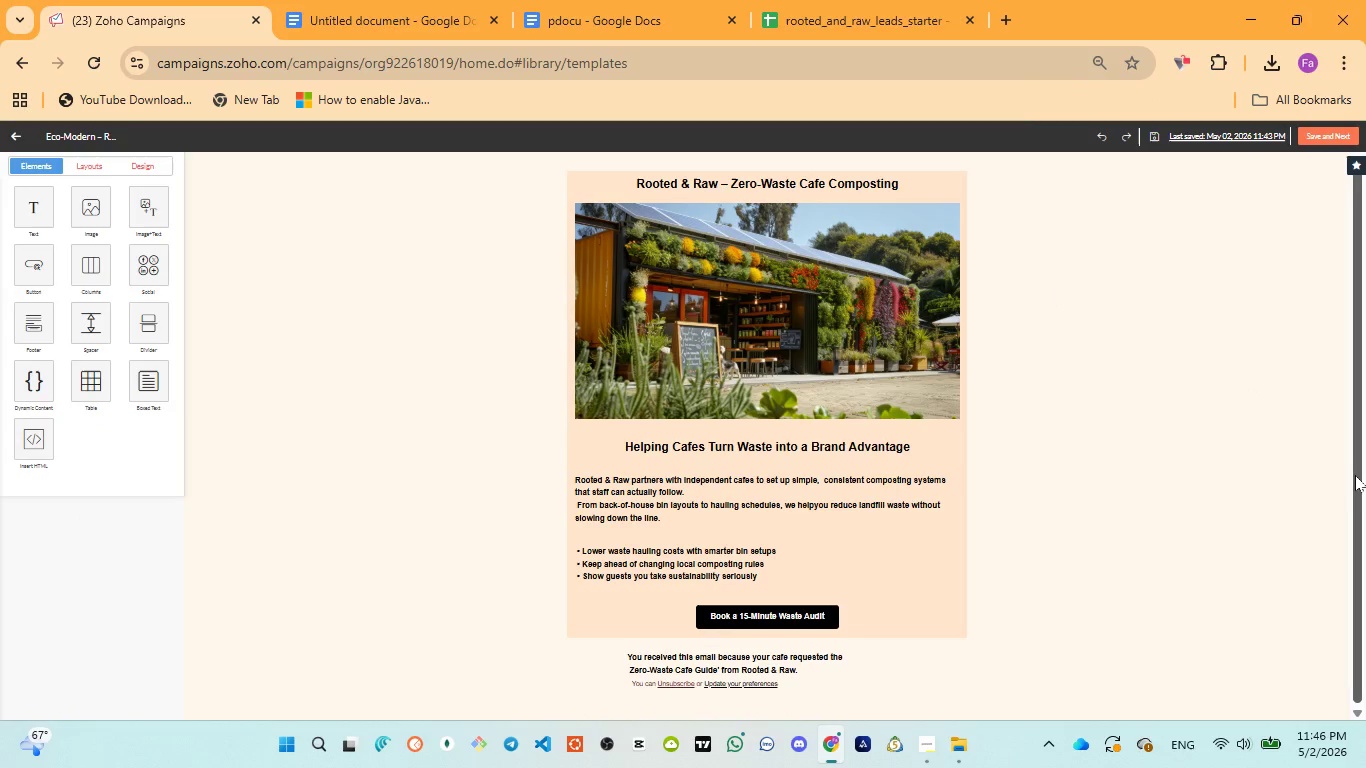 
left_click_drag(start_coordinate=[1355, 475], to_coordinate=[1352, 514])
 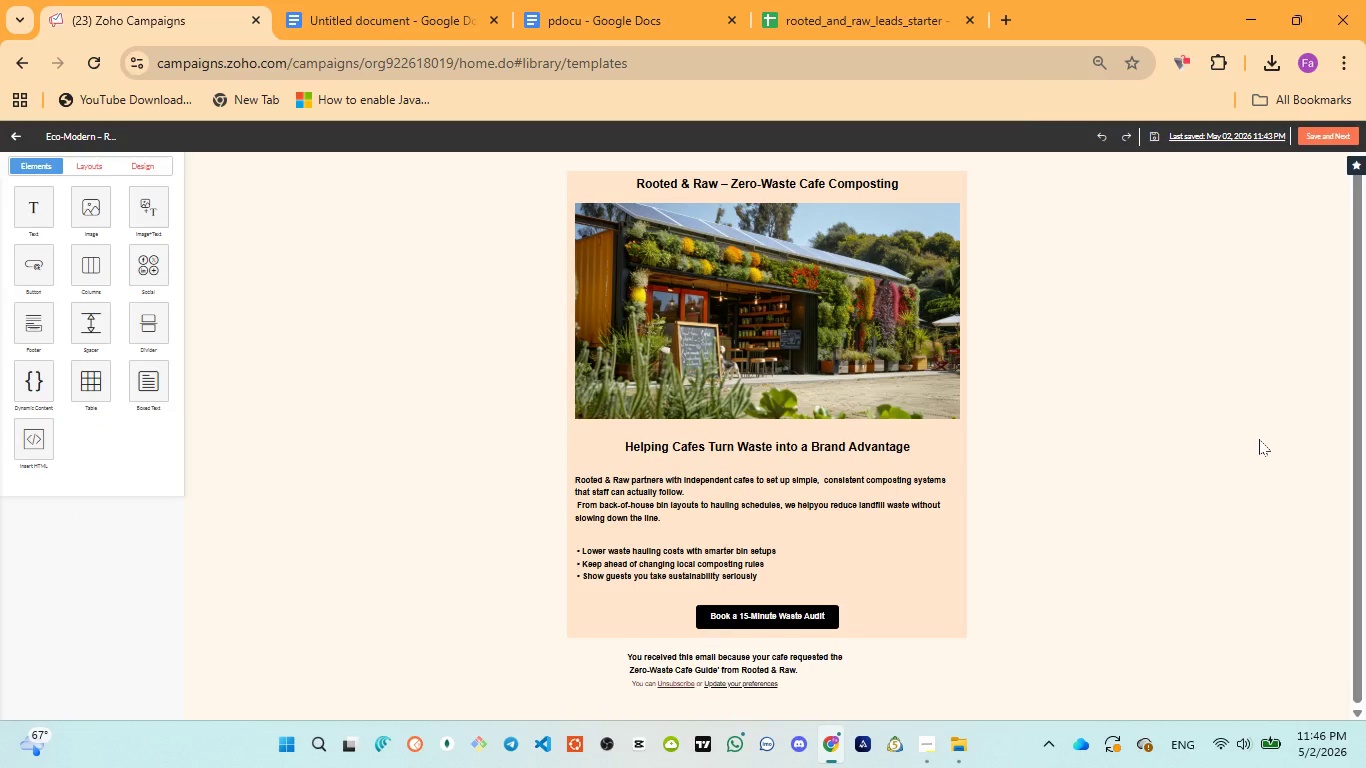 
key(Meta+PrintScreen)
 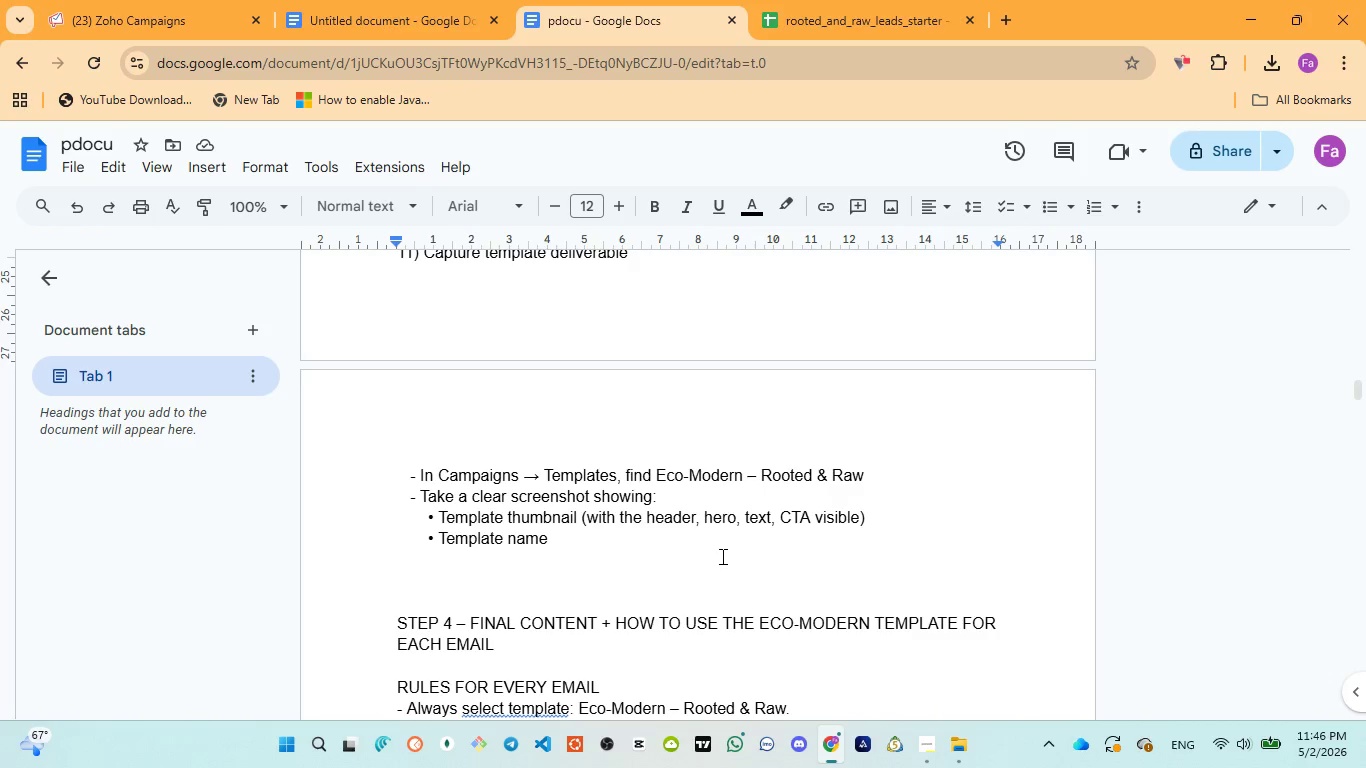 
wait(16.69)
 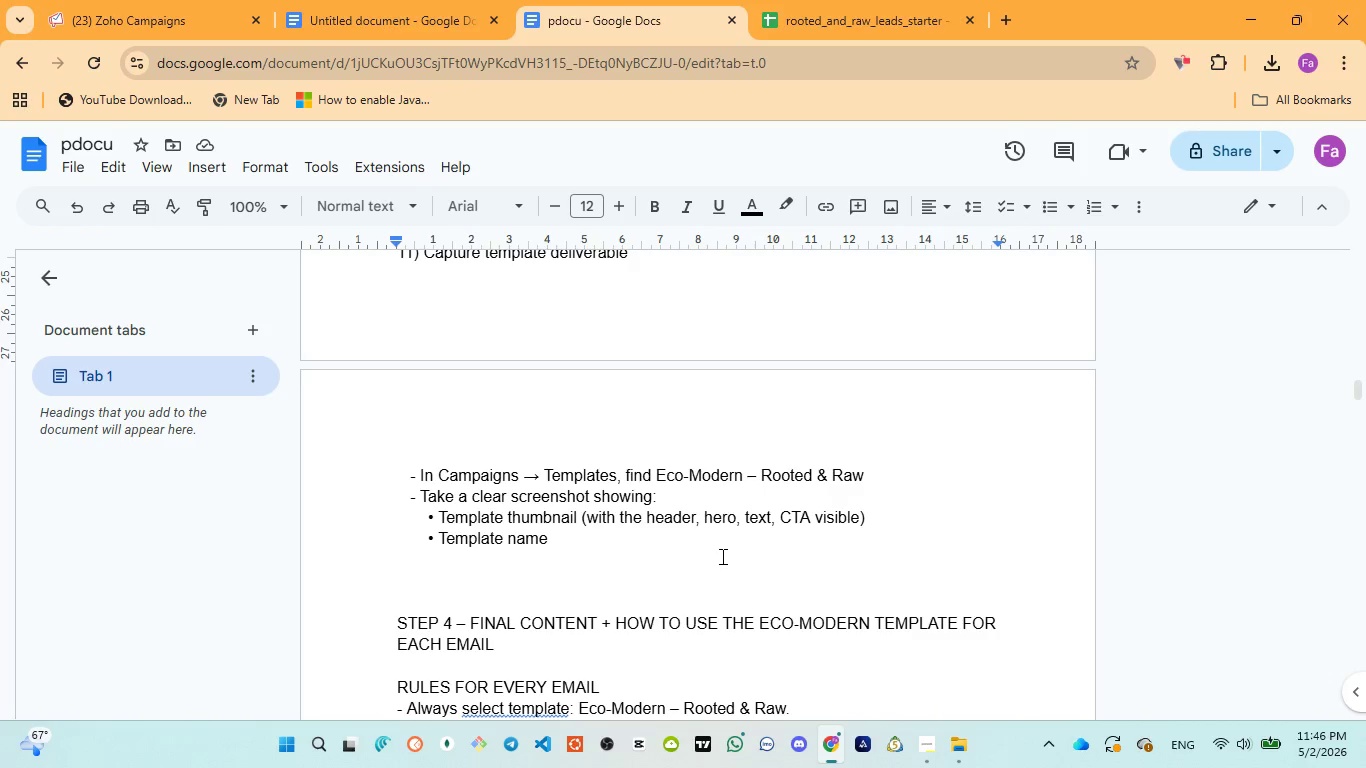 
scroll: coordinate [626, 582], scroll_direction: down, amount: 1.0
 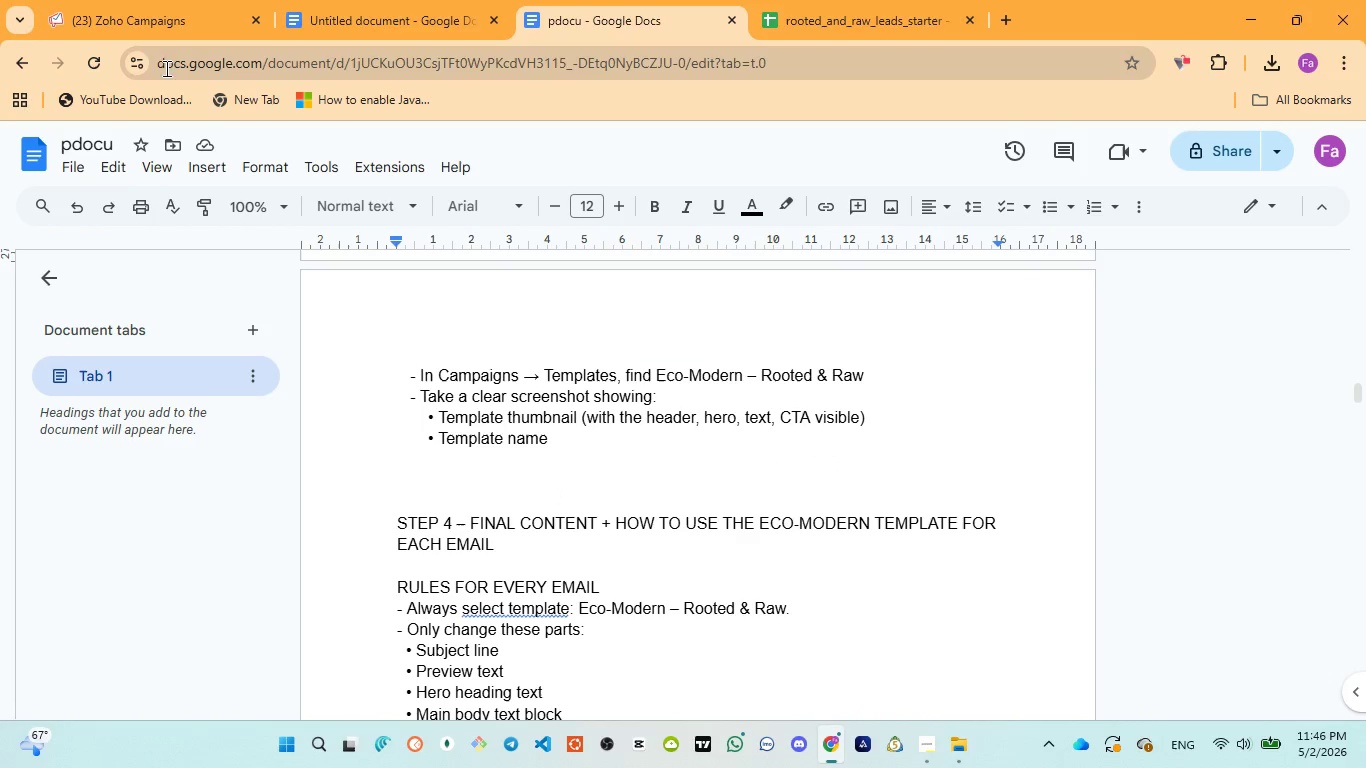 
left_click_drag(start_coordinate=[124, 15], to_coordinate=[153, 25])
 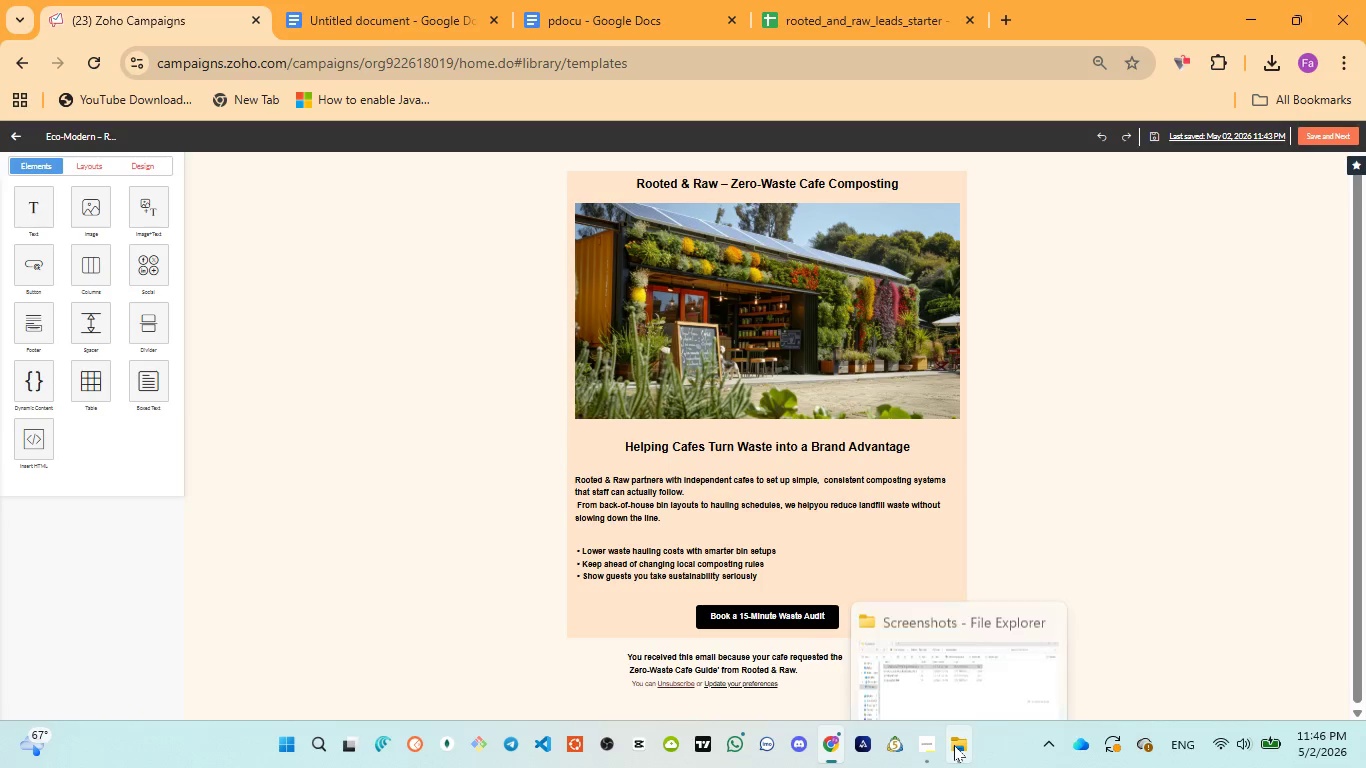 
left_click([368, 0])
 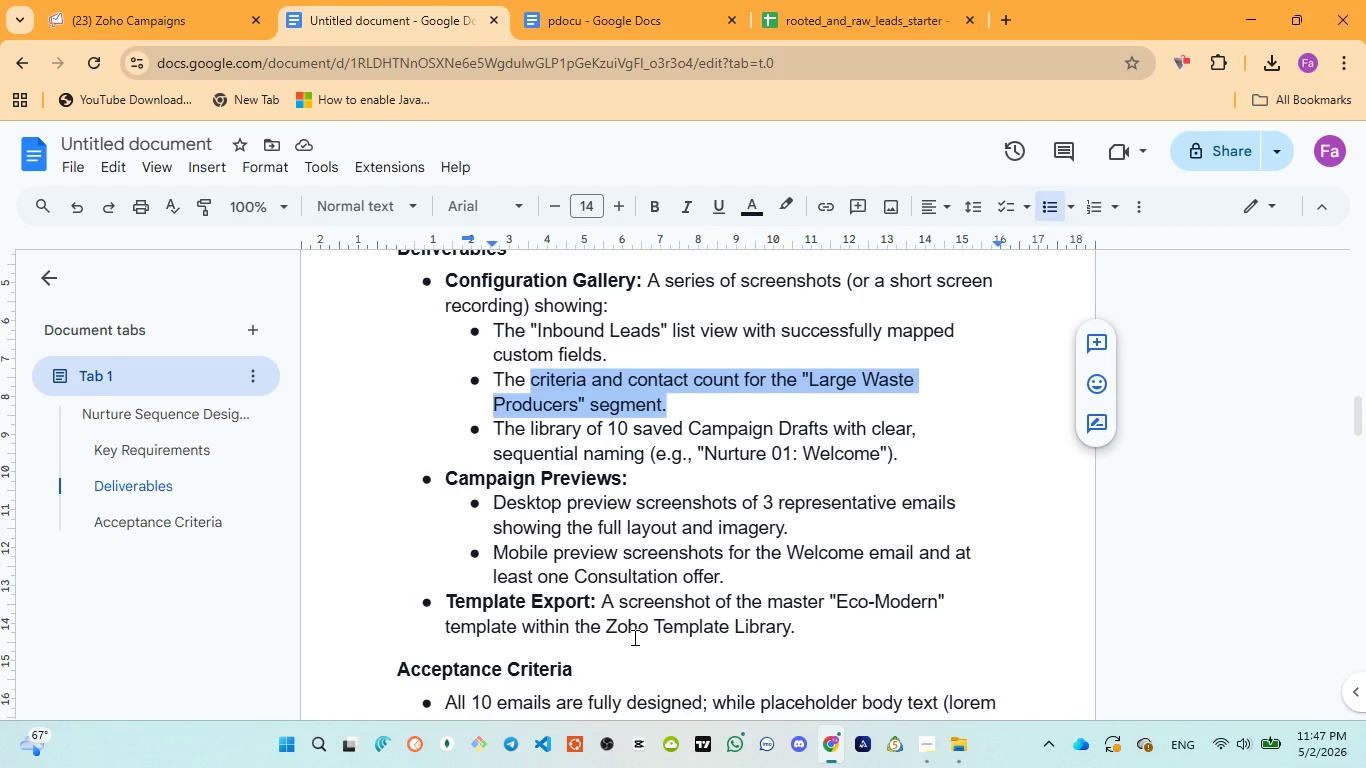 
wait(29.16)
 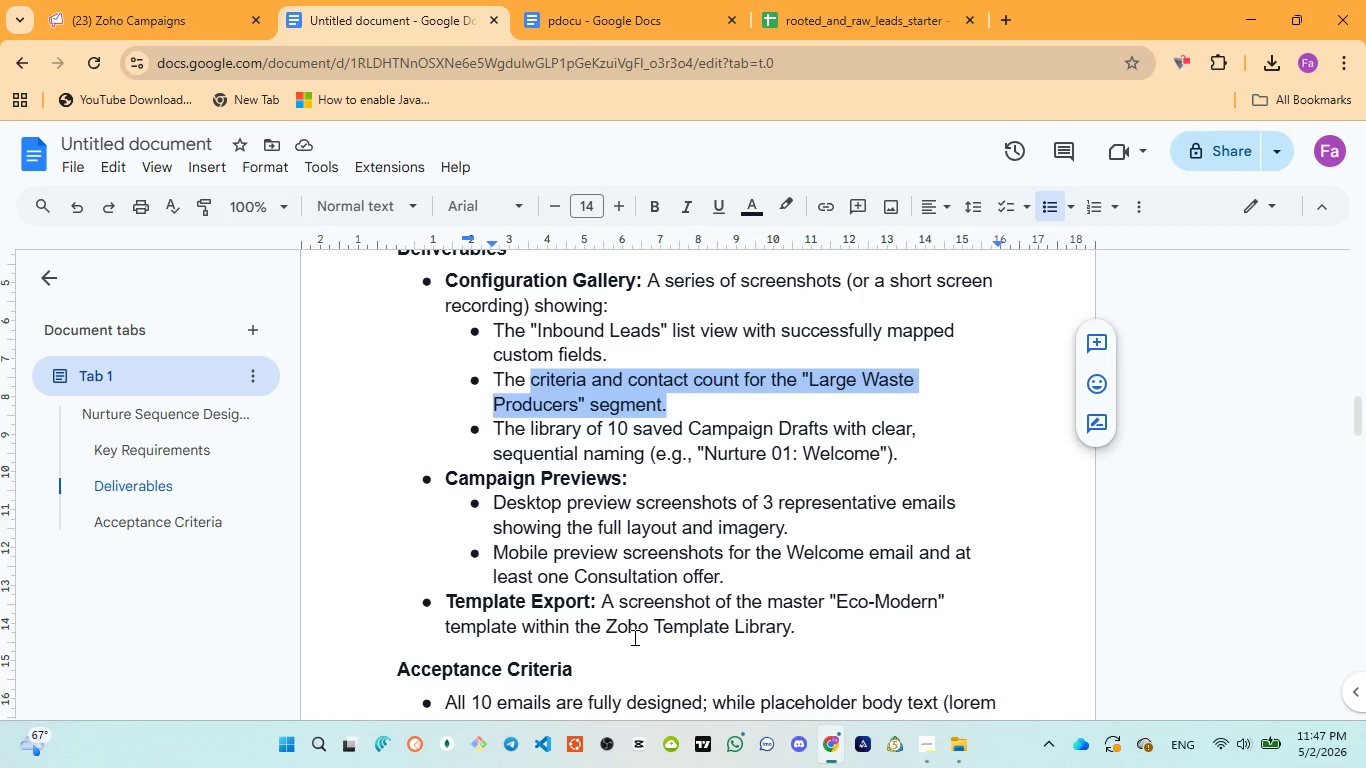 
left_click_drag(start_coordinate=[452, 600], to_coordinate=[586, 595])
 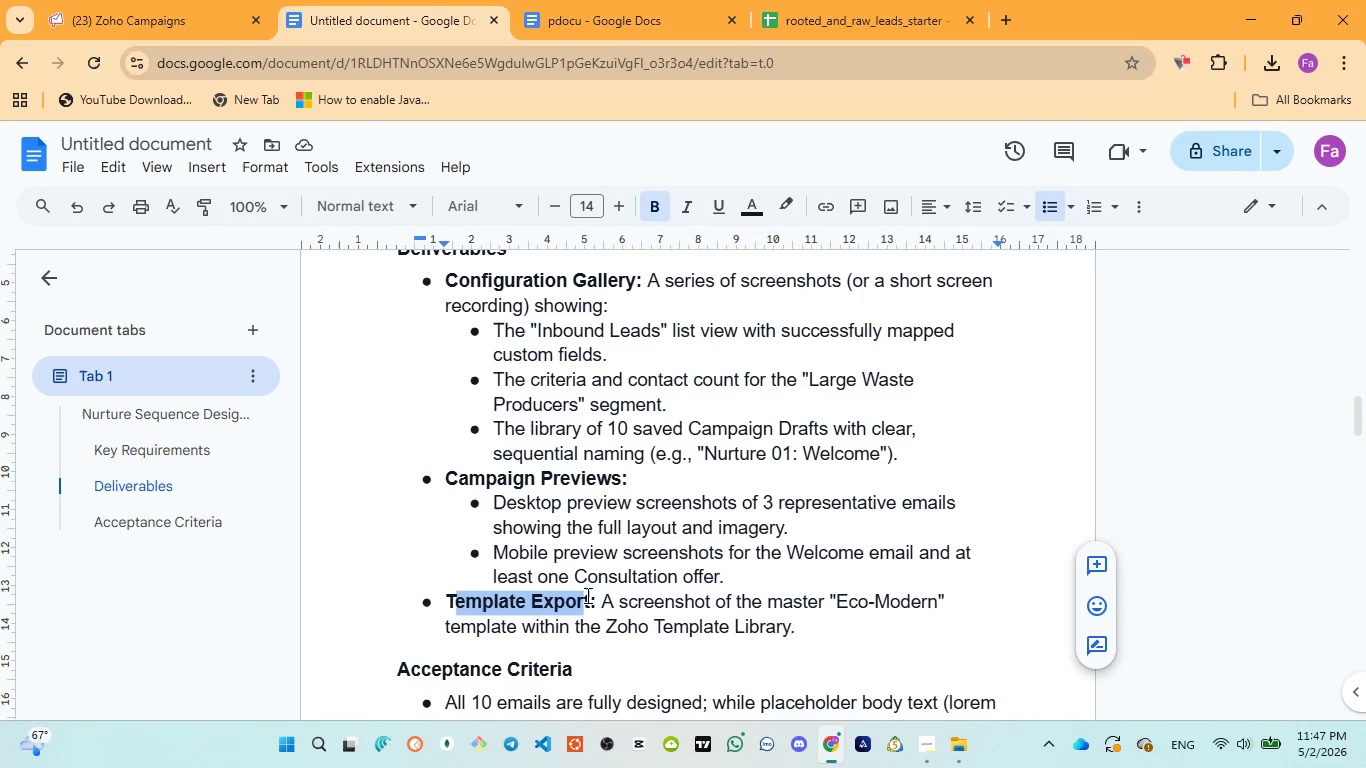 
key(Control+C)
 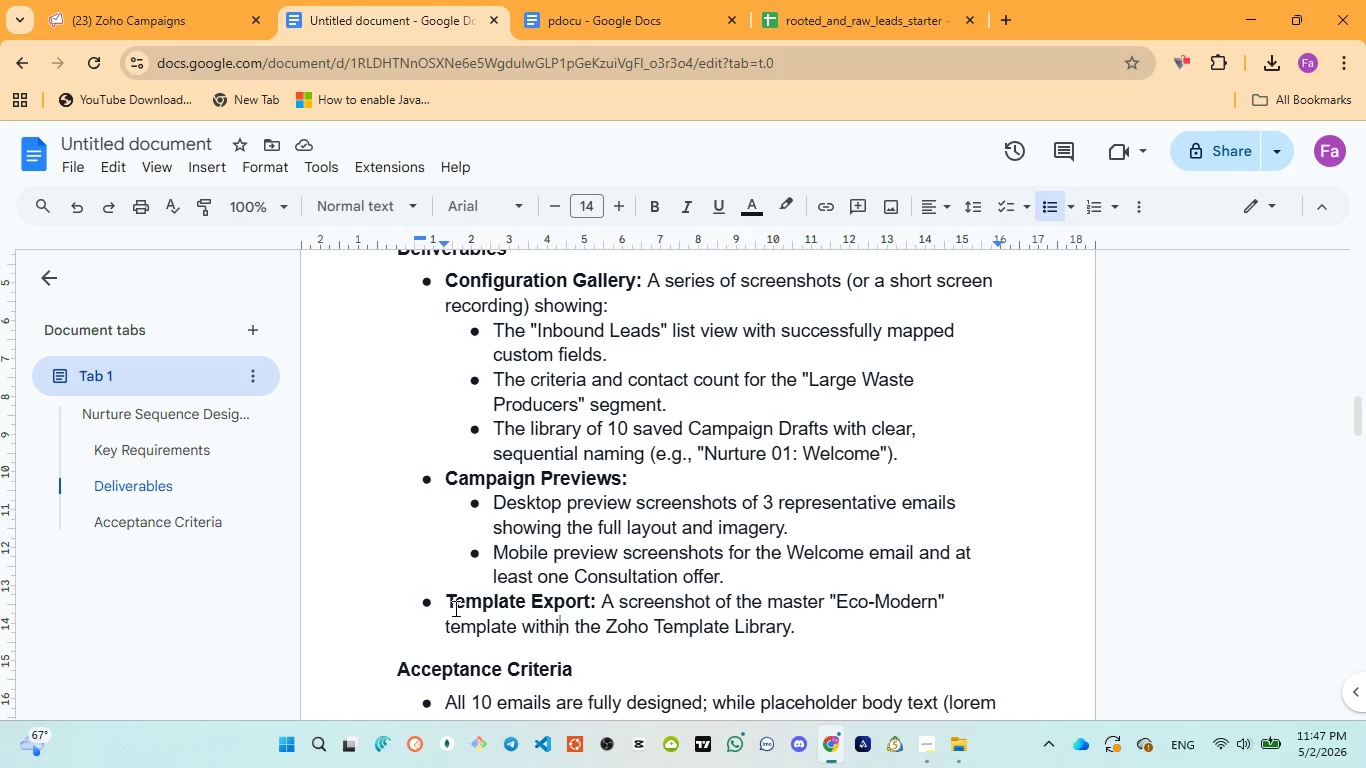 
left_click([452, 599])
 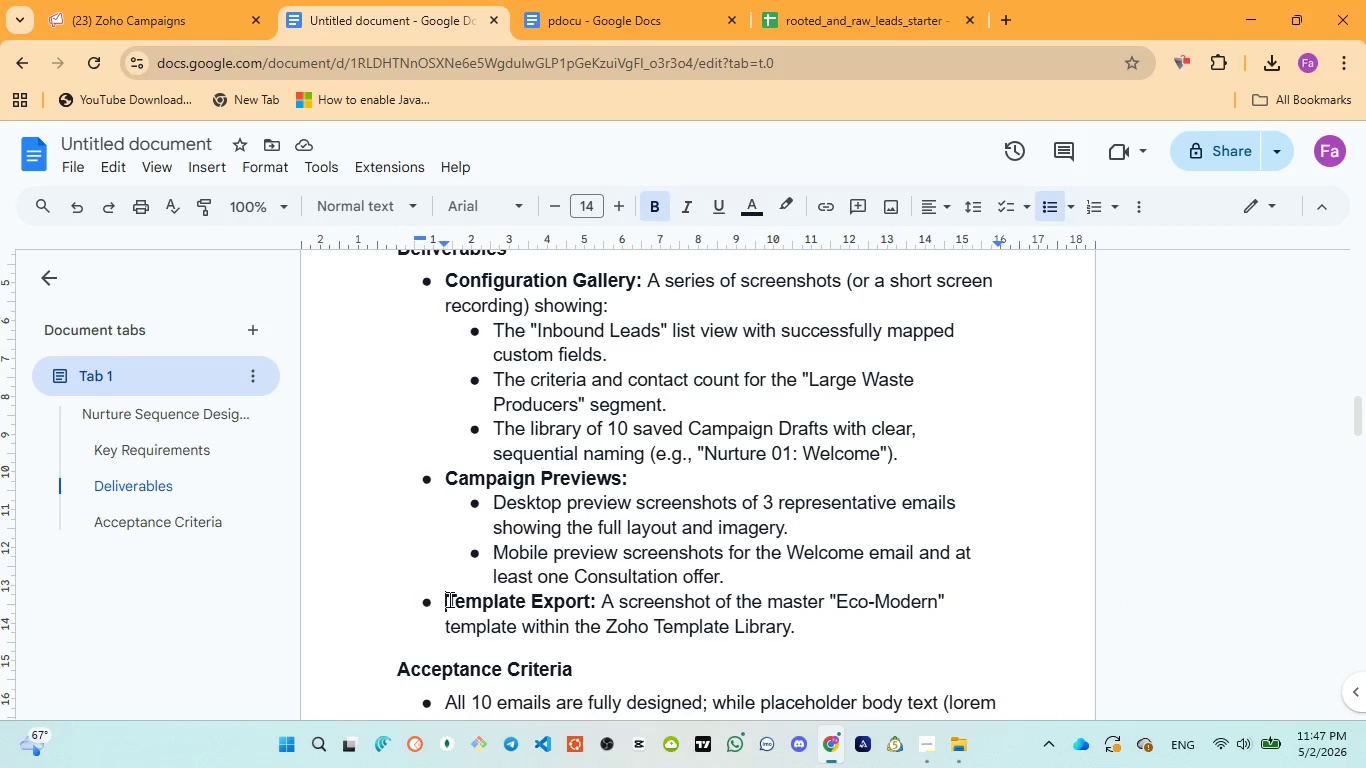 
left_click_drag(start_coordinate=[448, 599], to_coordinate=[595, 601])
 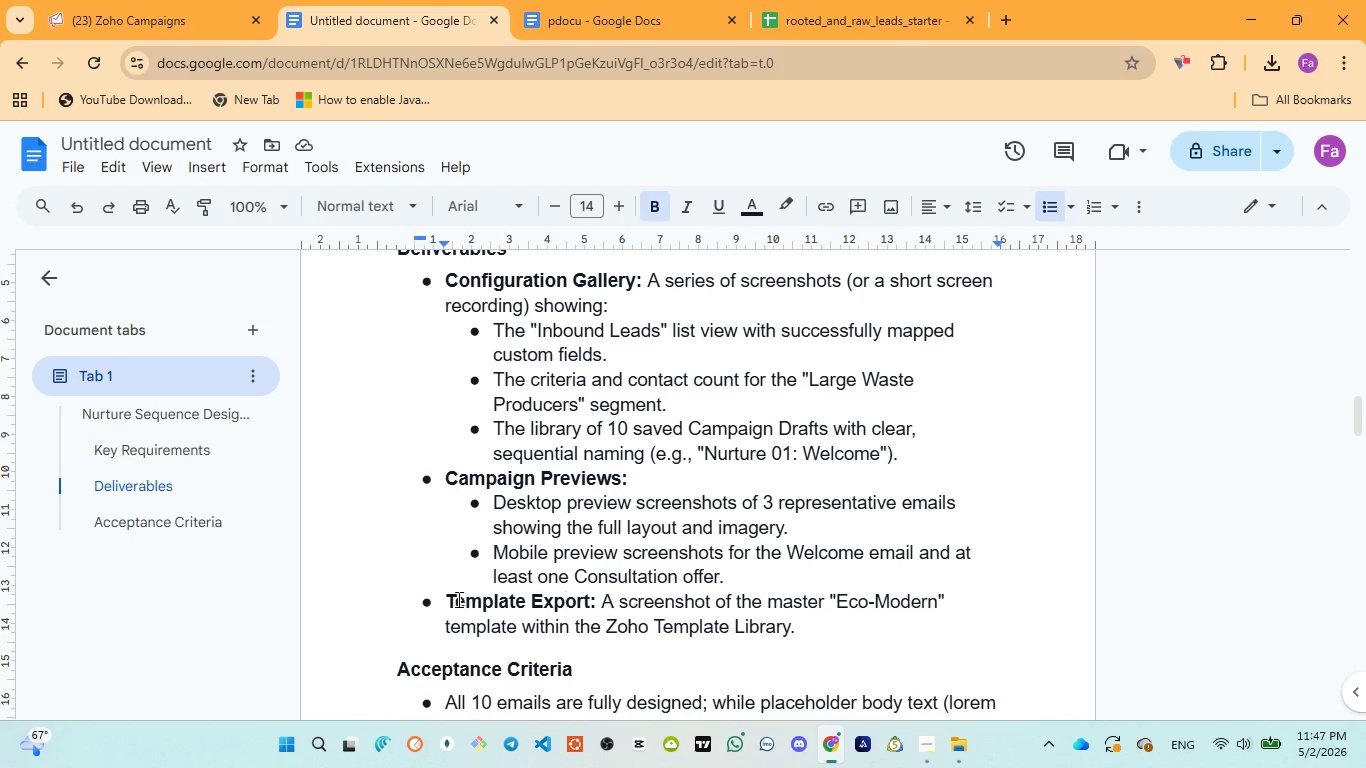 
left_click_drag(start_coordinate=[449, 599], to_coordinate=[588, 595])
 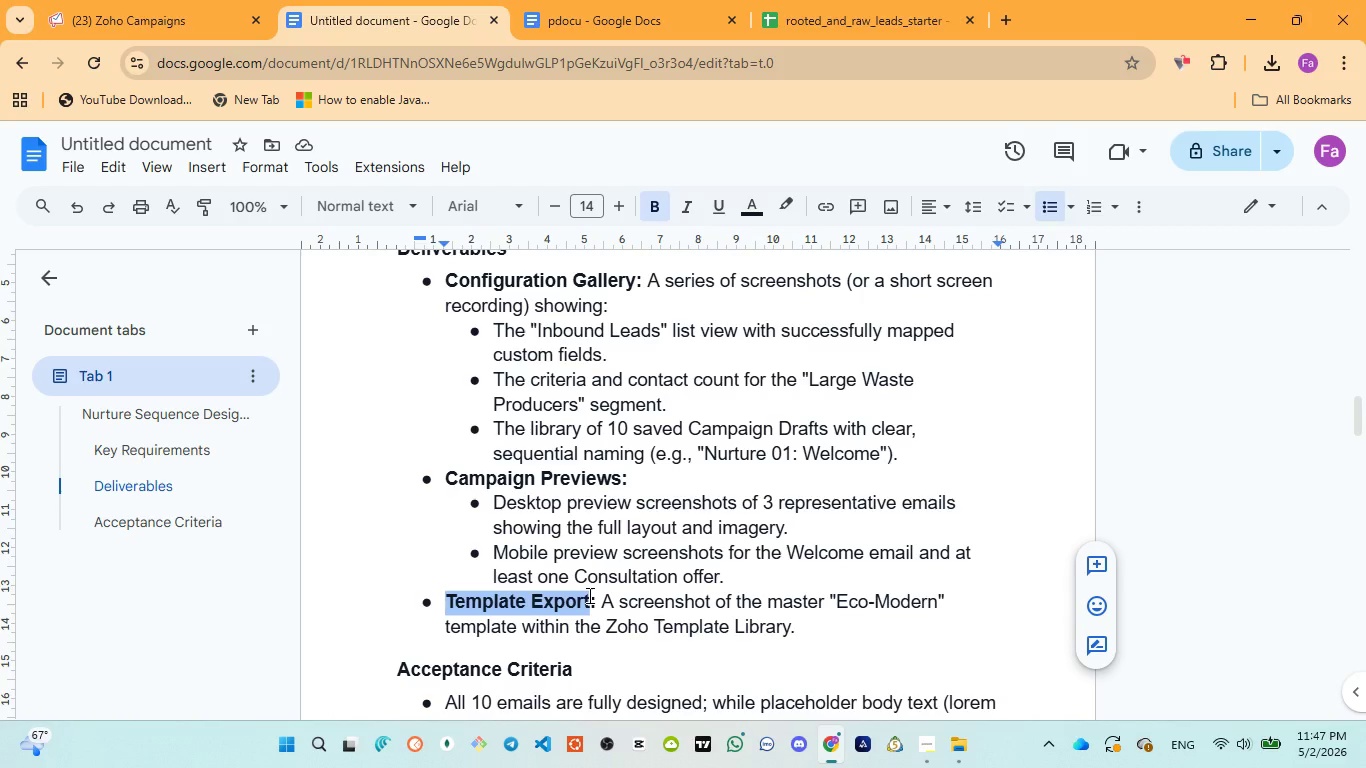 
key(Control+C)
 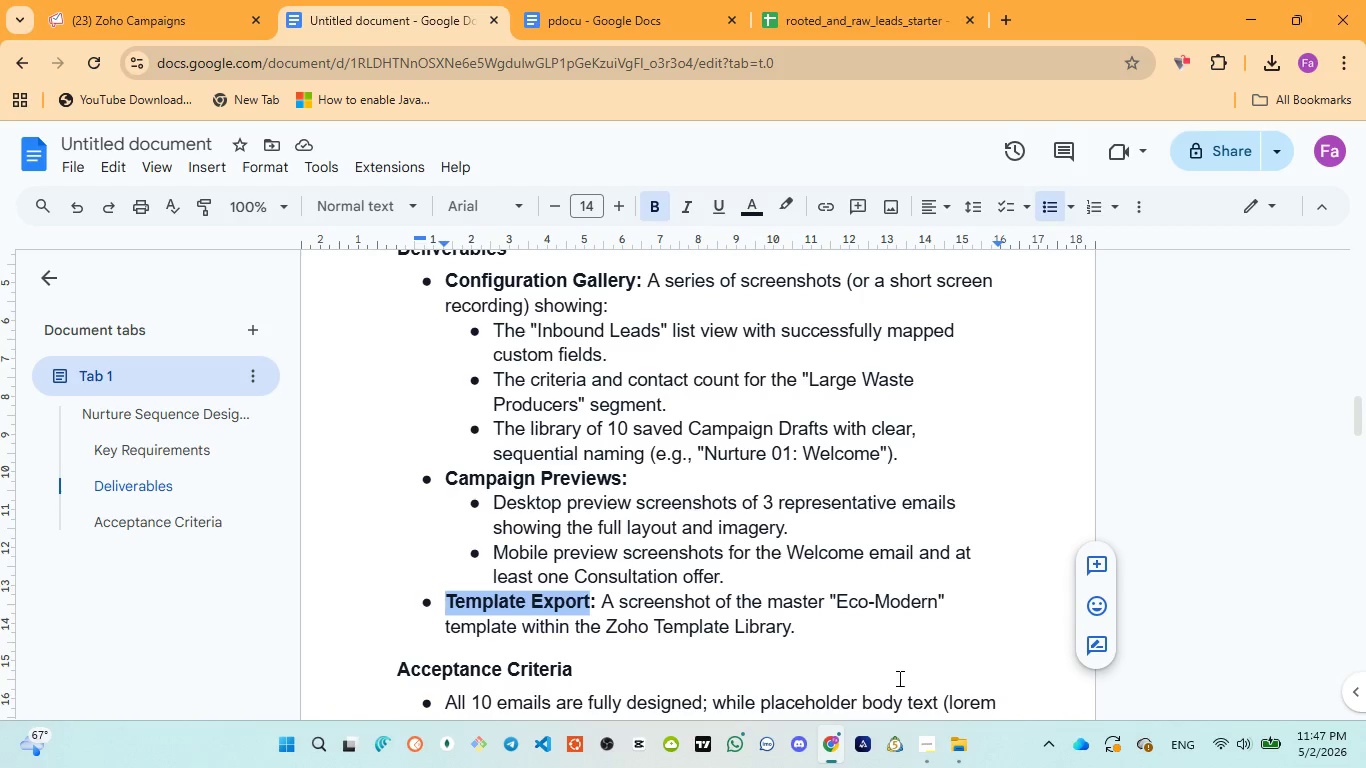 
wait(5.72)
 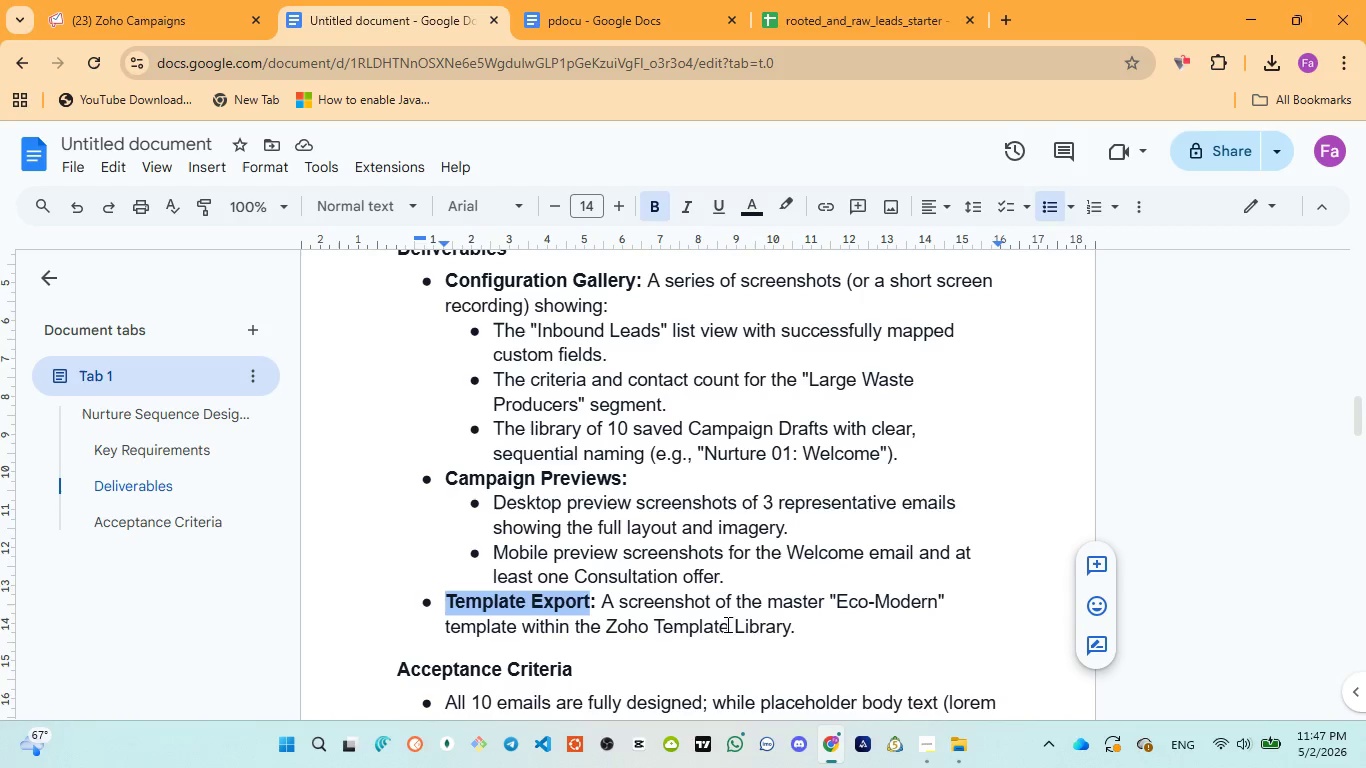 
left_click([954, 695])
 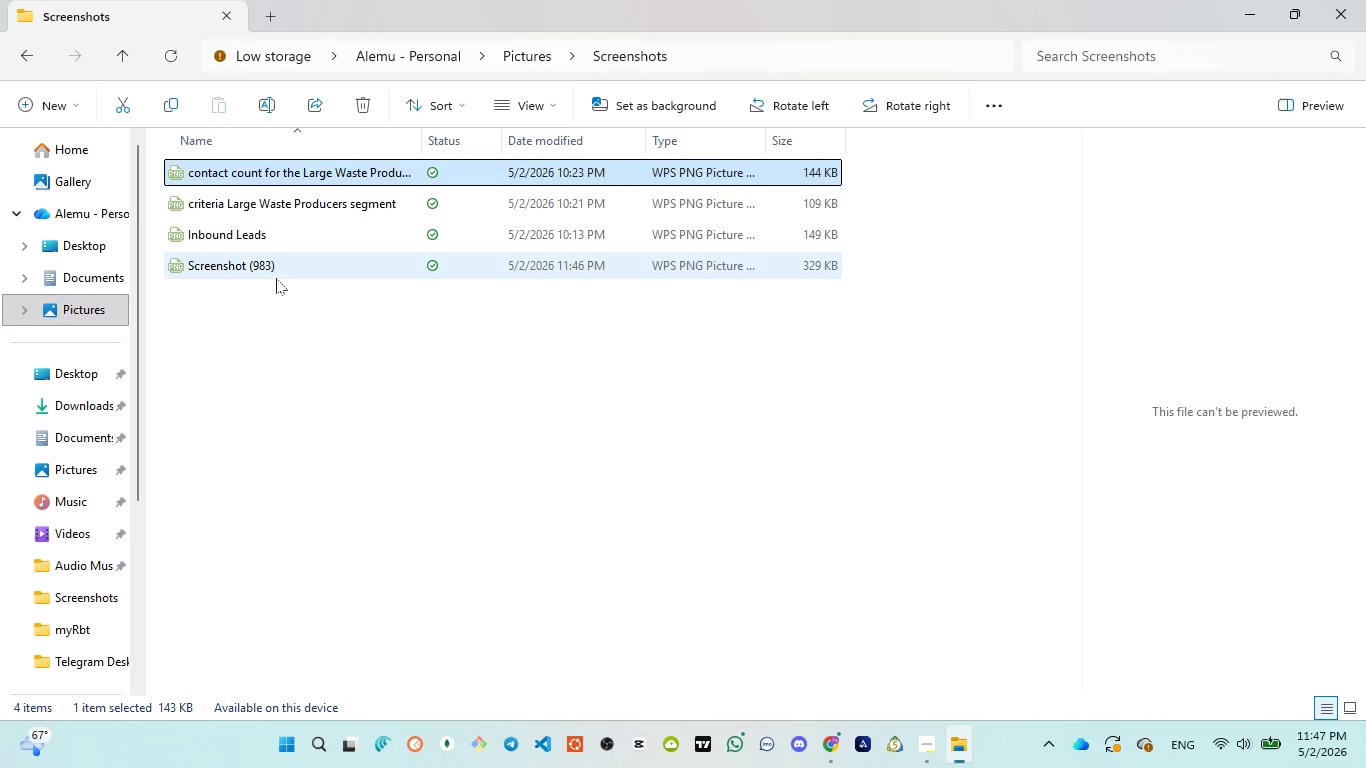 
left_click([275, 267])
 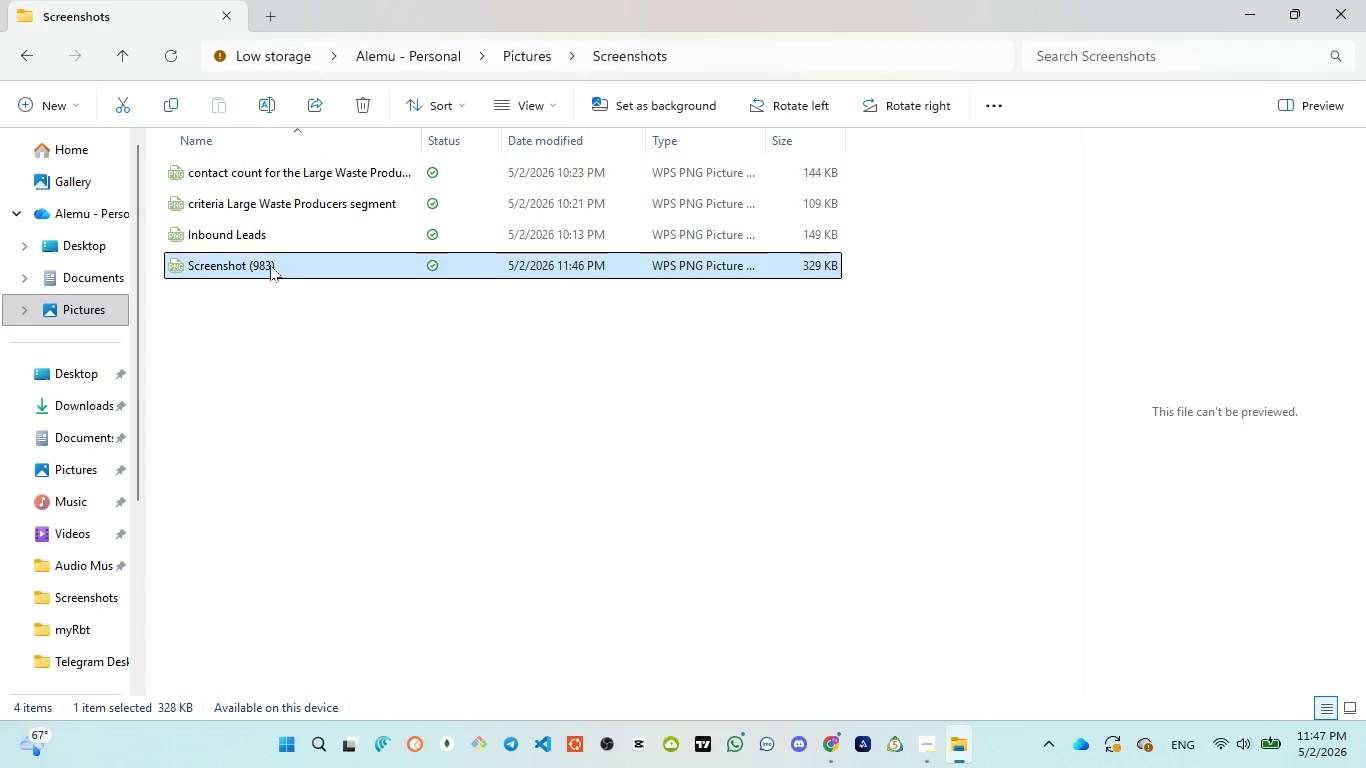 
left_click([270, 265])
 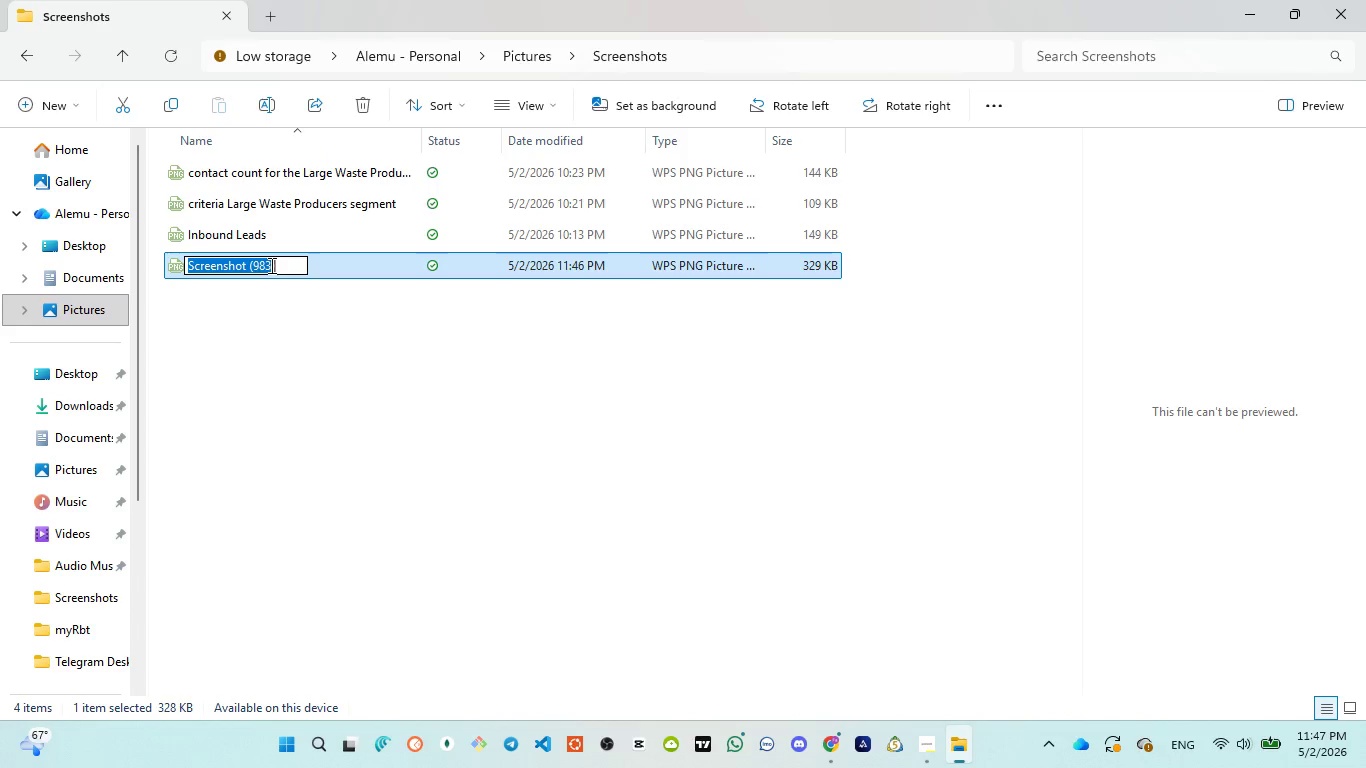 
key(Control+V)
 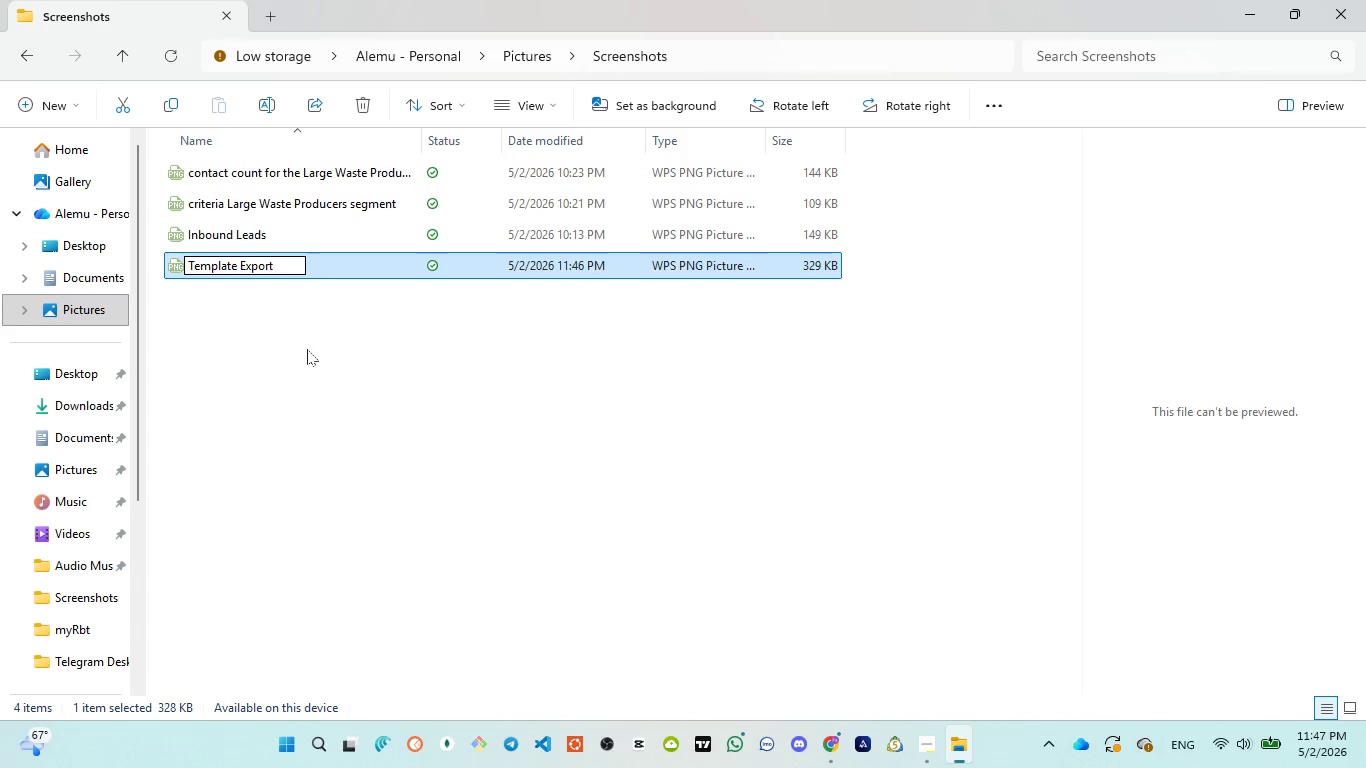 
left_click([307, 349])
 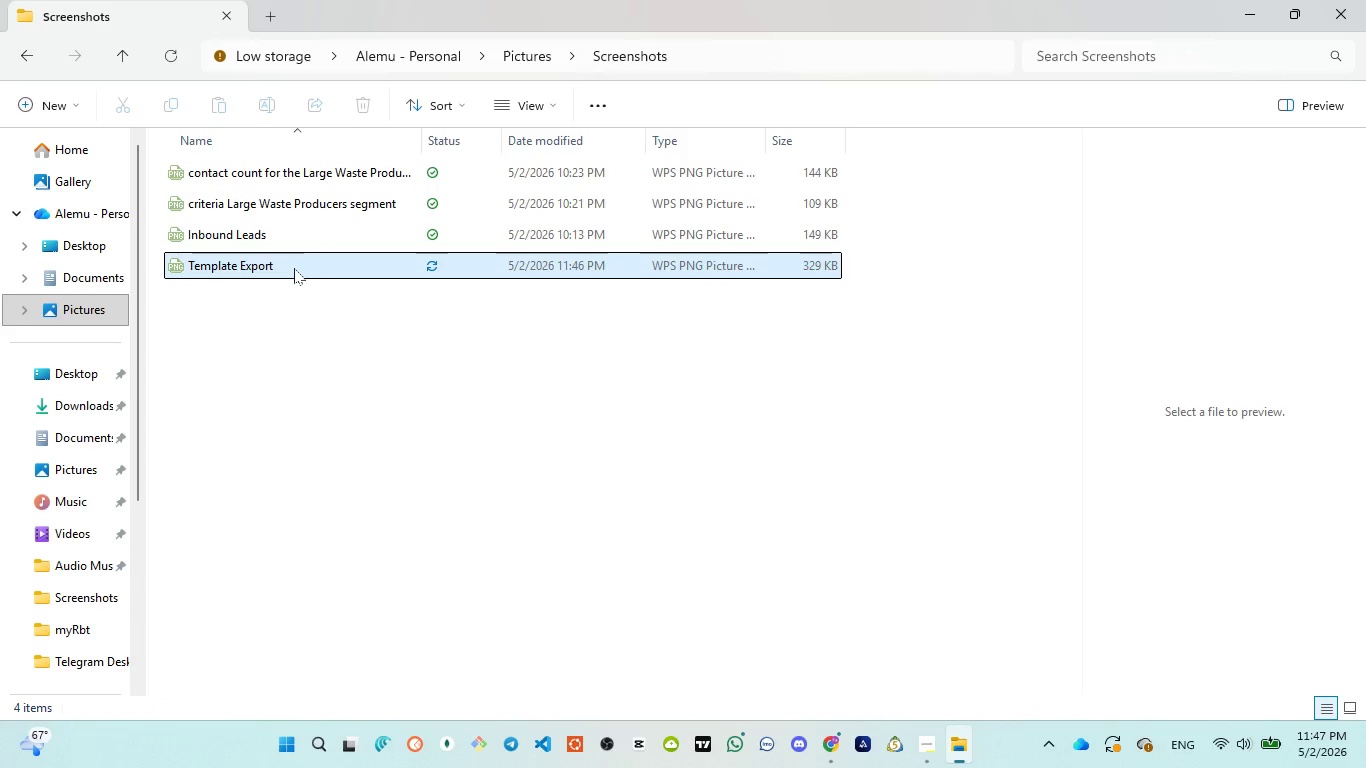 
double_click([294, 268])
 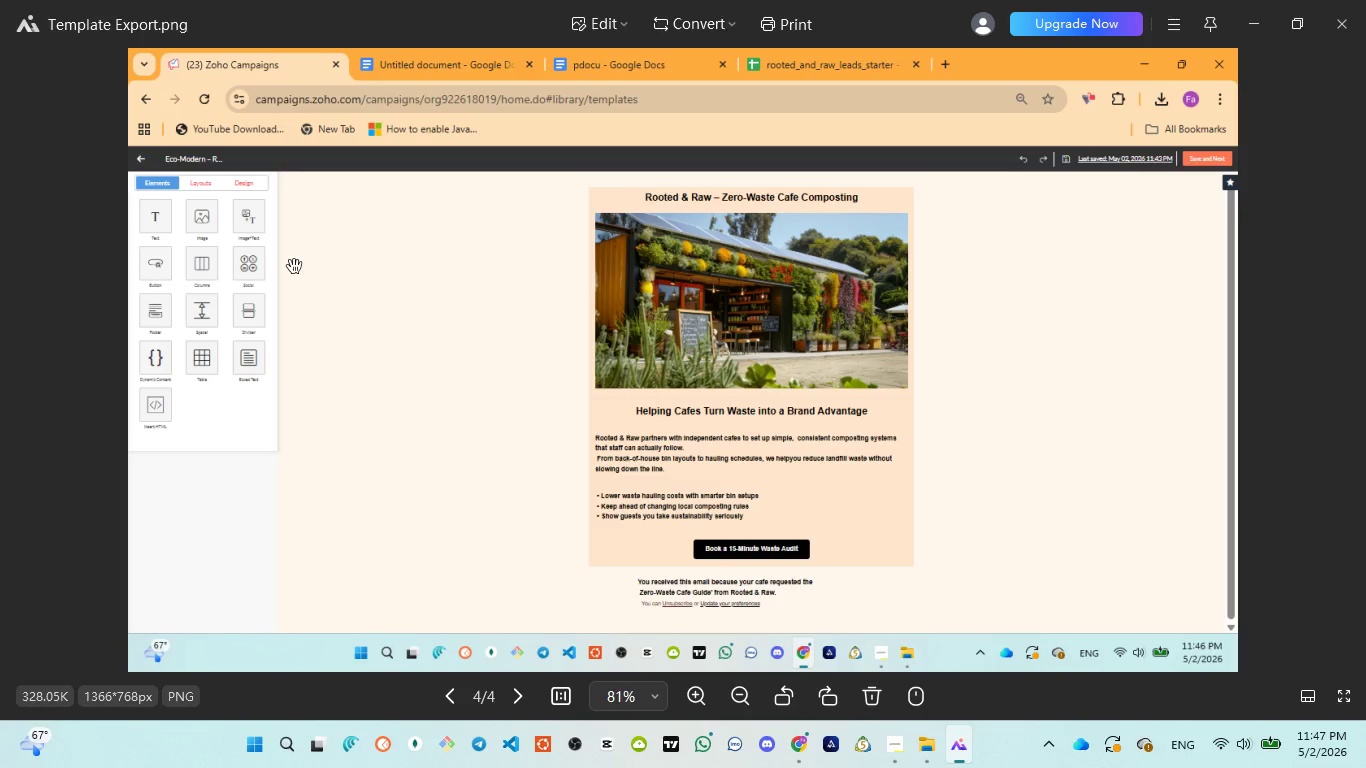 
scroll: coordinate [688, 411], scroll_direction: up, amount: 8.0
 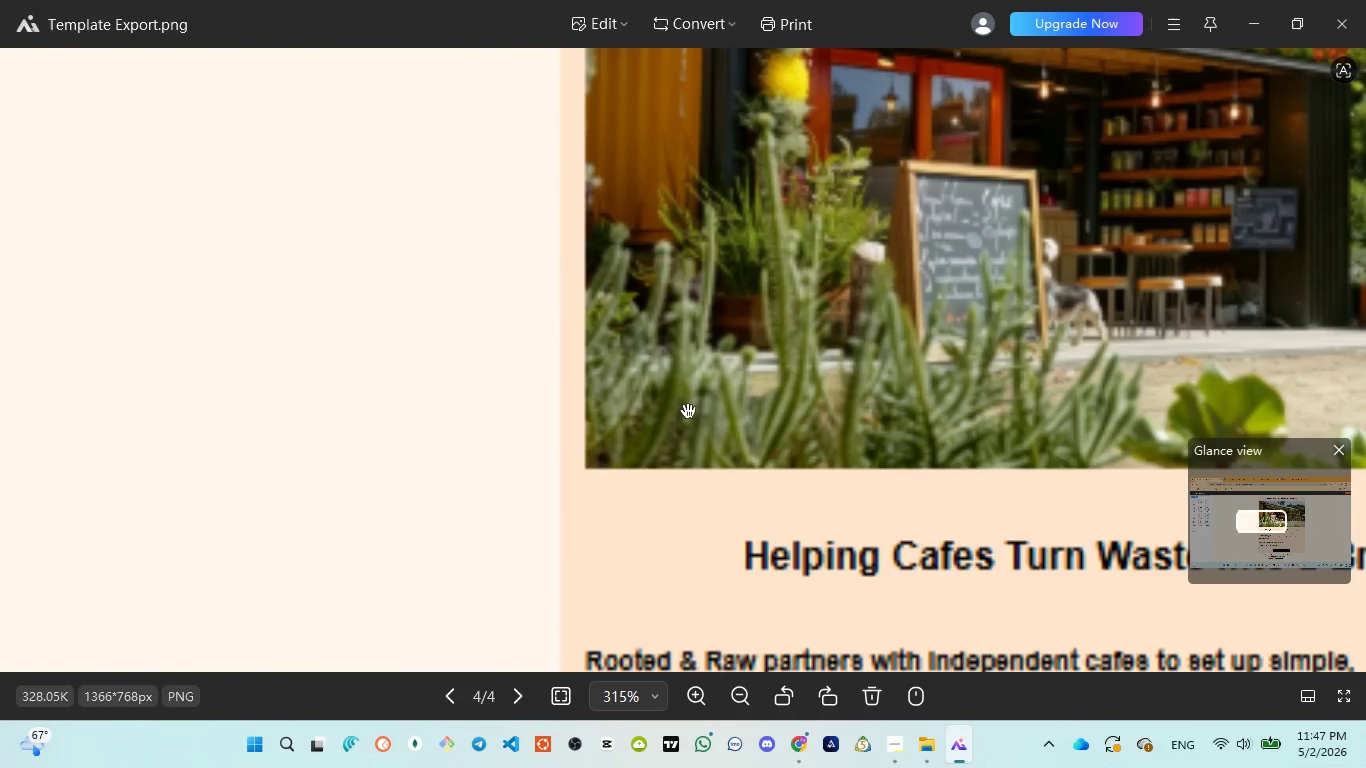 
scroll: coordinate [688, 411], scroll_direction: down, amount: 4.0
 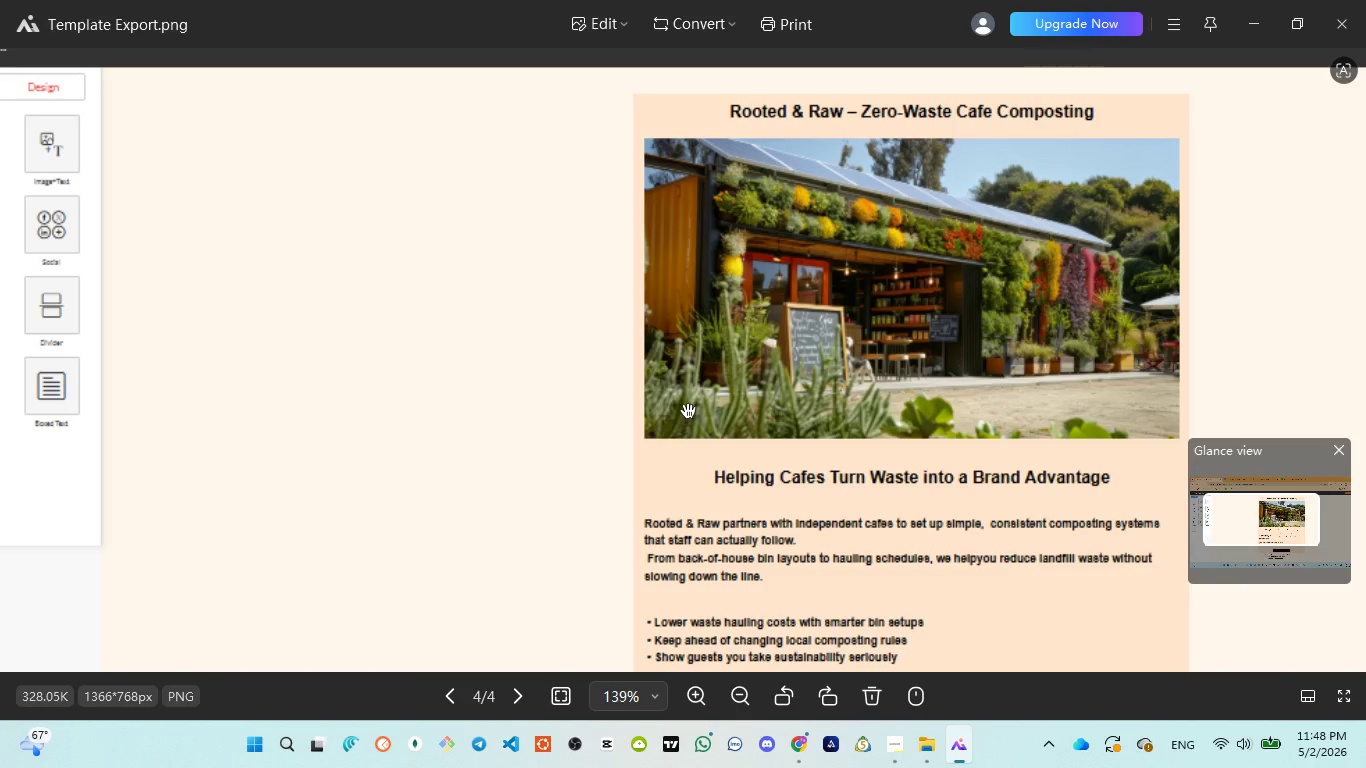 
wait(26.11)
 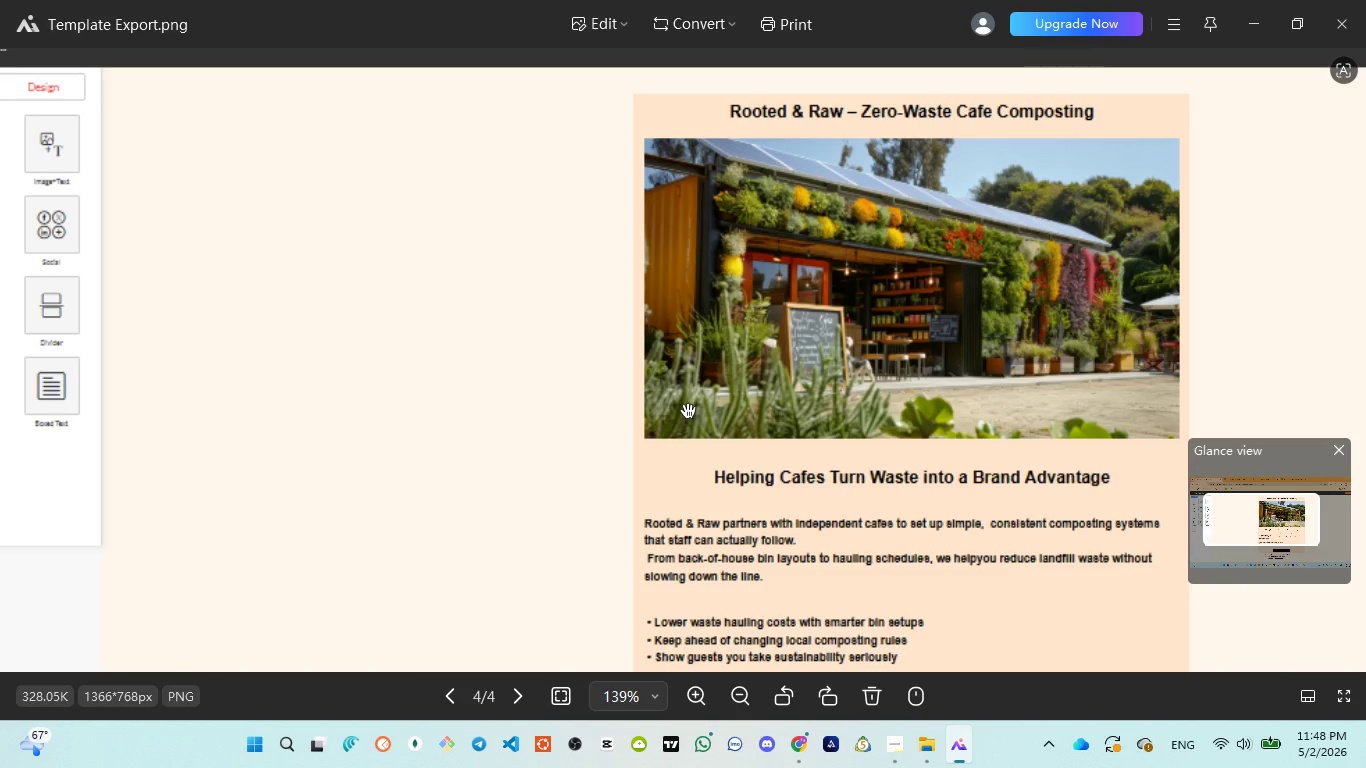 
scroll: coordinate [795, 424], scroll_direction: up, amount: 4.0
 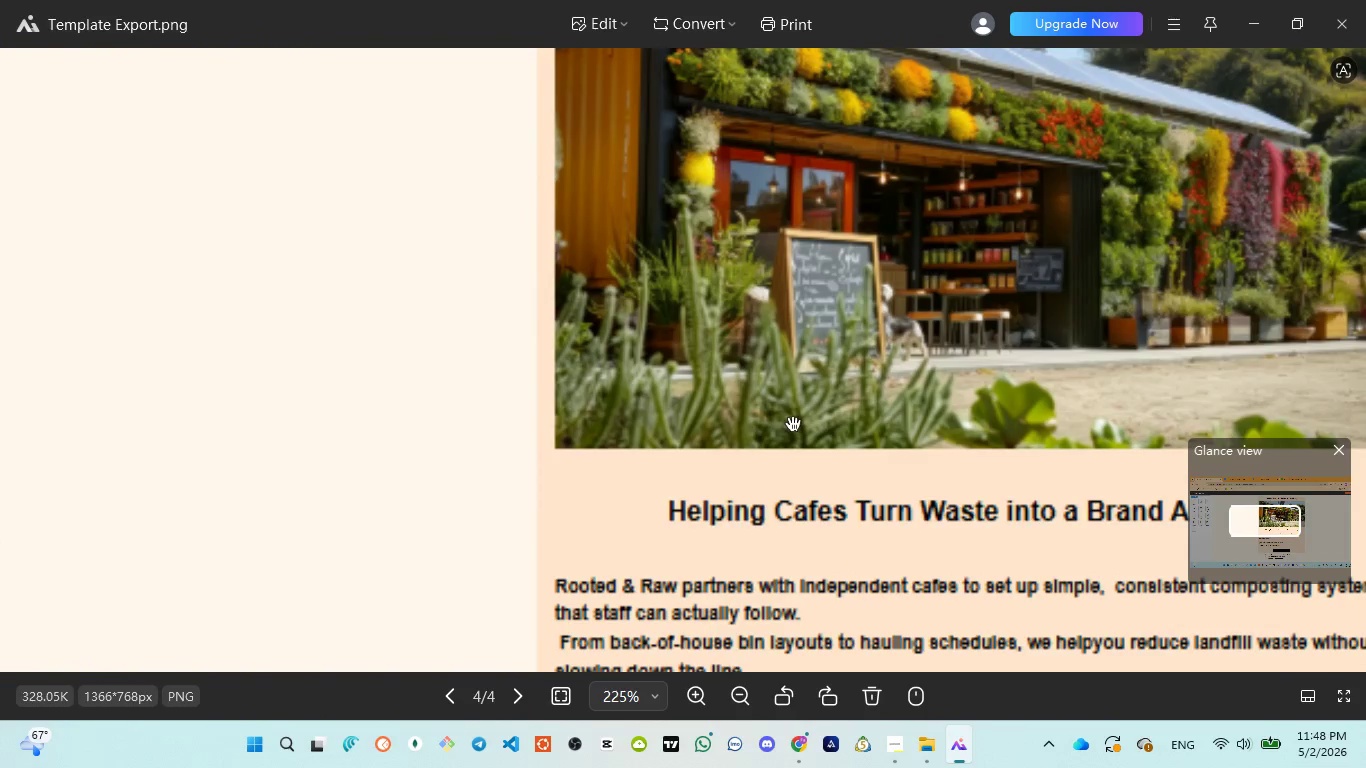 
scroll: coordinate [790, 425], scroll_direction: none, amount: 0.0
 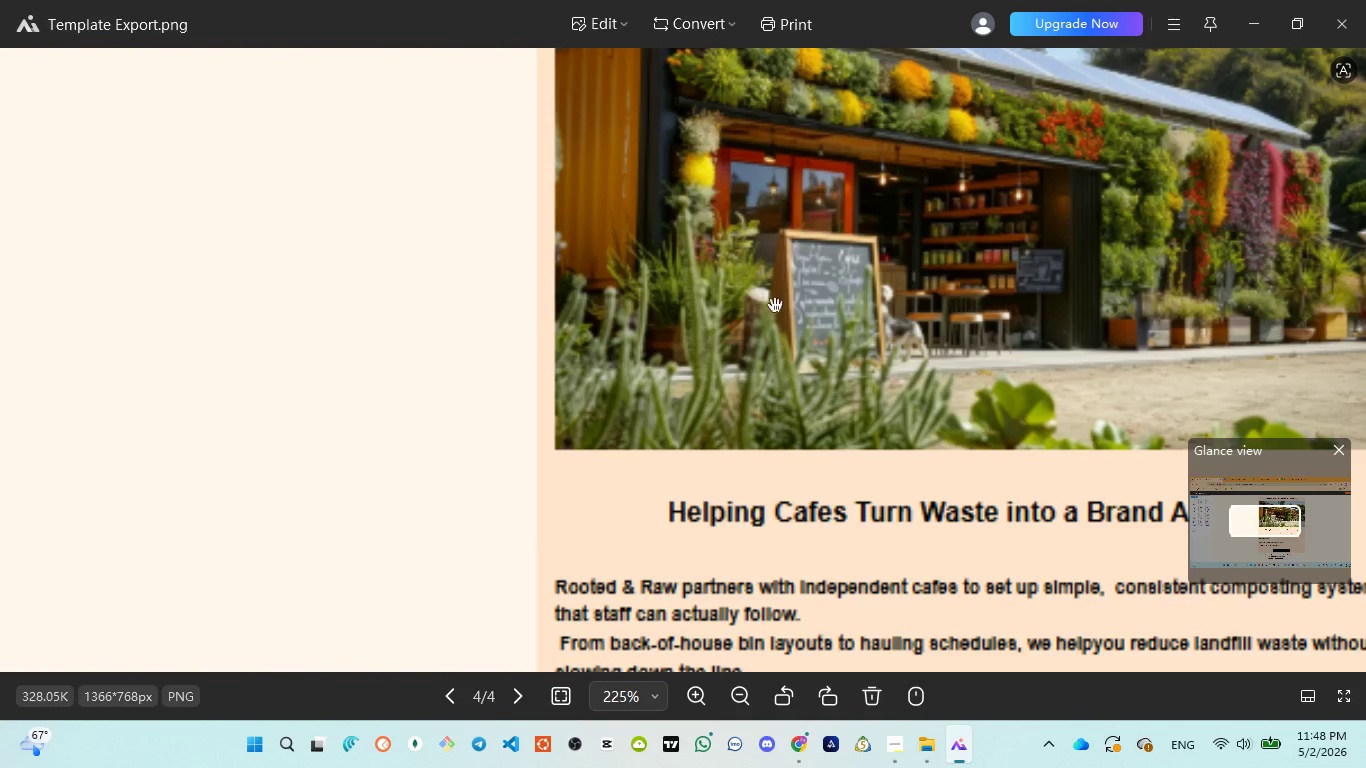 
left_click_drag(start_coordinate=[771, 287], to_coordinate=[687, 290])
 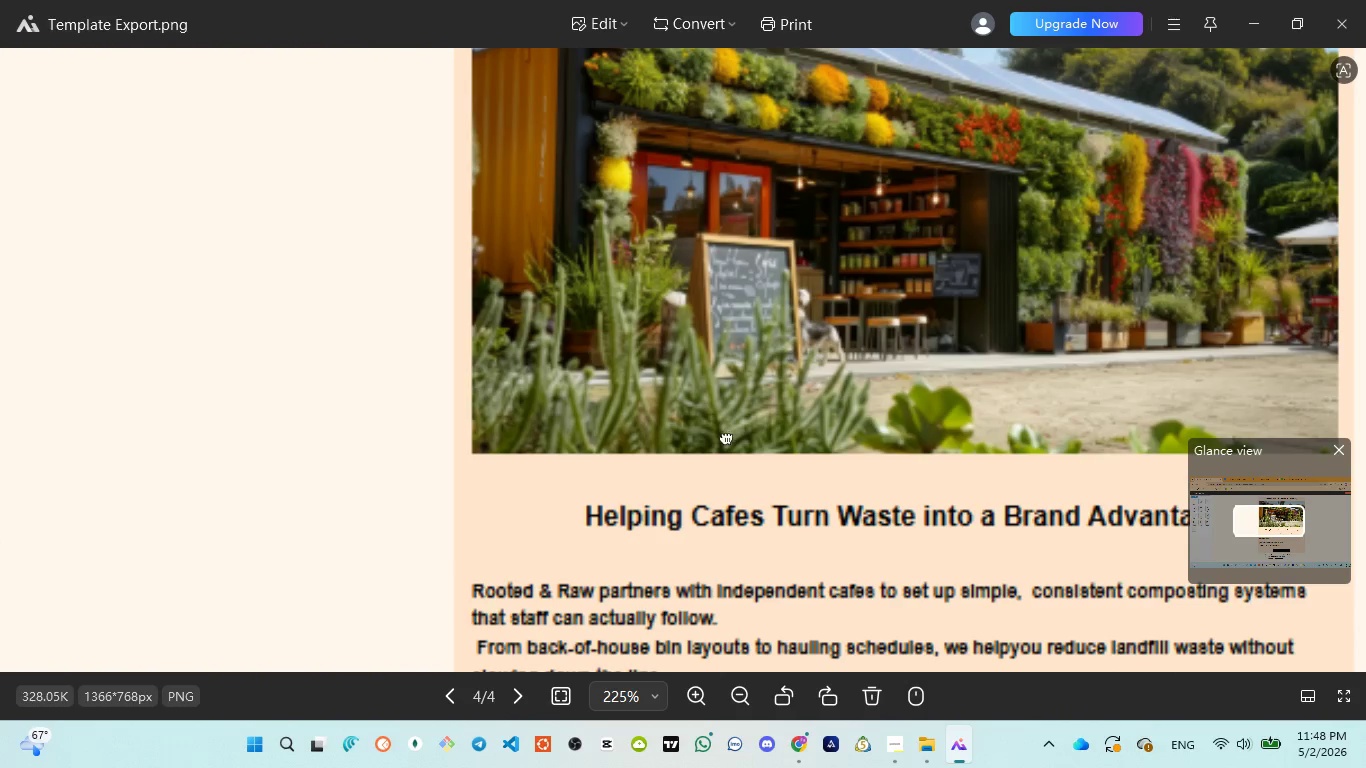 
left_click_drag(start_coordinate=[726, 439], to_coordinate=[679, 264])
 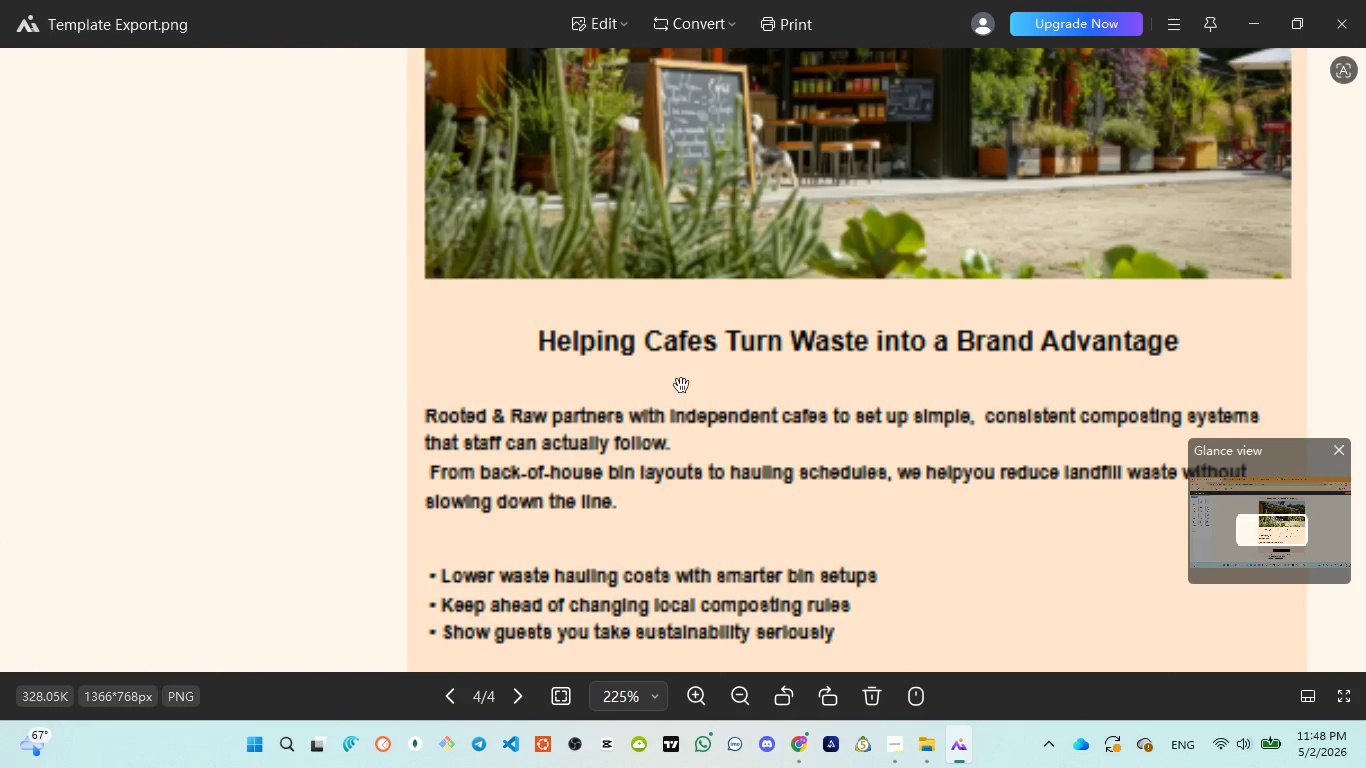 
left_click_drag(start_coordinate=[681, 385], to_coordinate=[670, 209])
 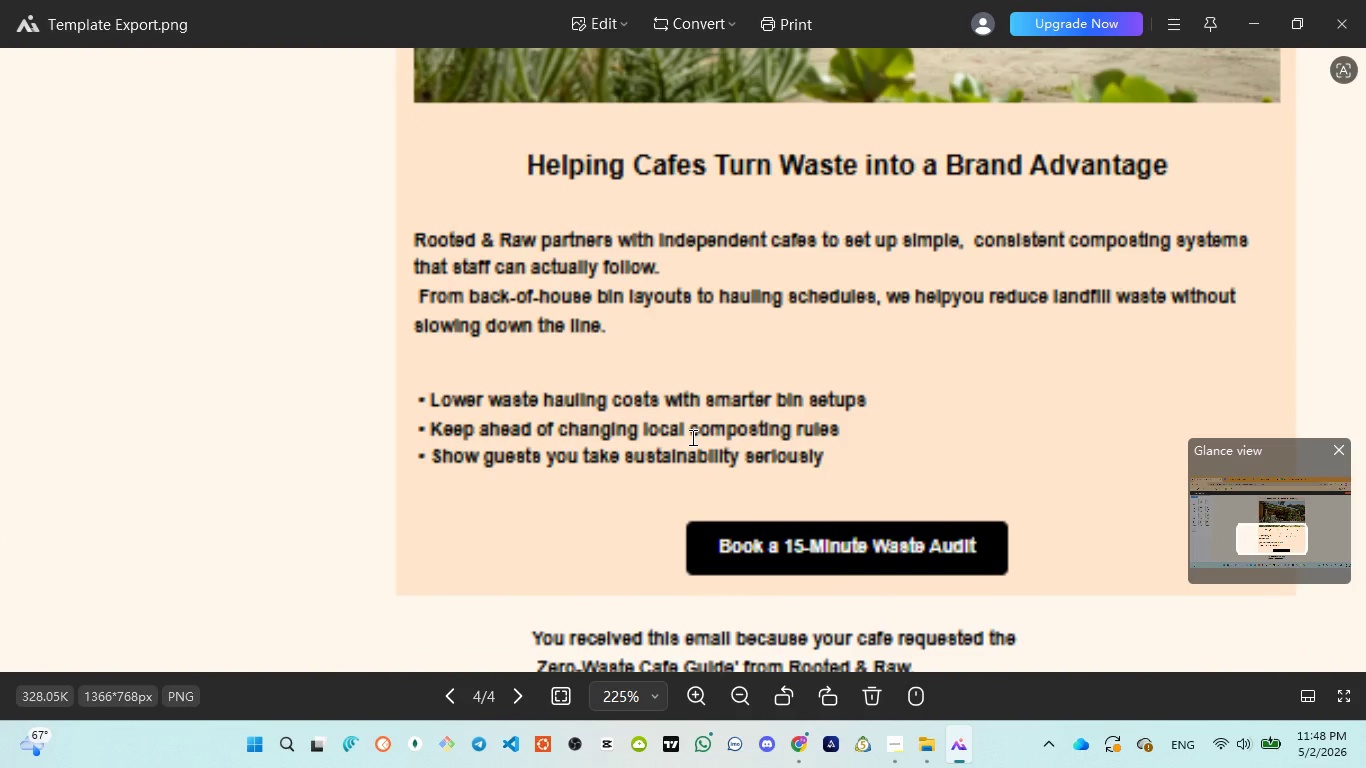 
left_click_drag(start_coordinate=[691, 437], to_coordinate=[708, 274])
 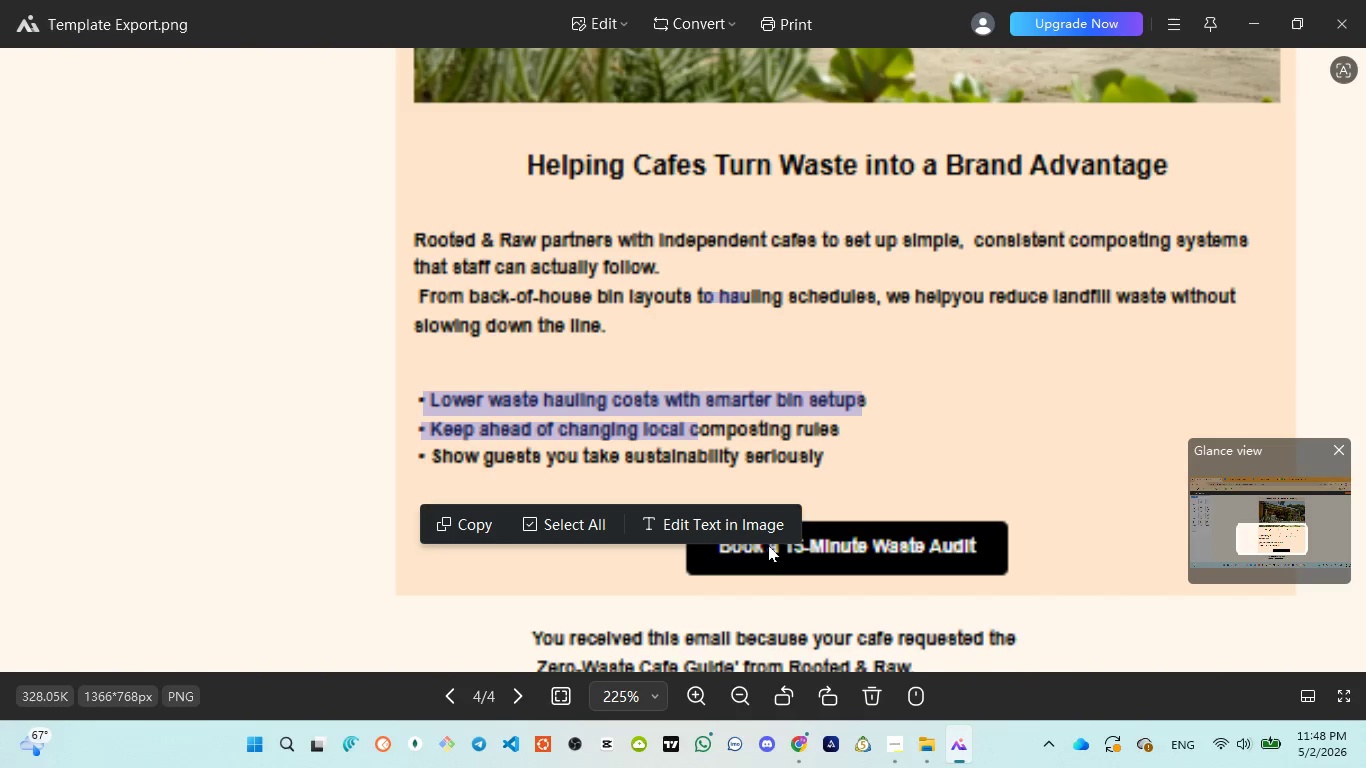 
left_click([768, 566])
 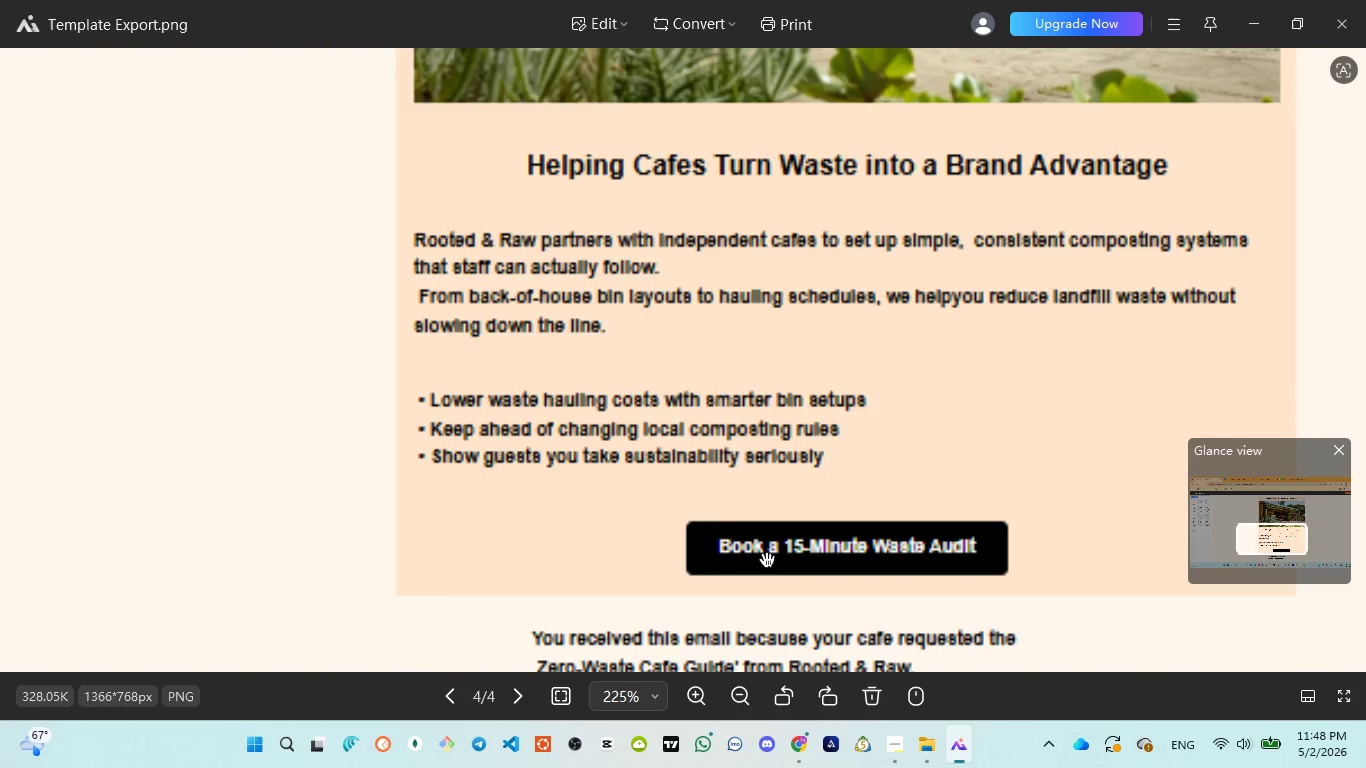 
scroll: coordinate [767, 560], scroll_direction: down, amount: 2.0
 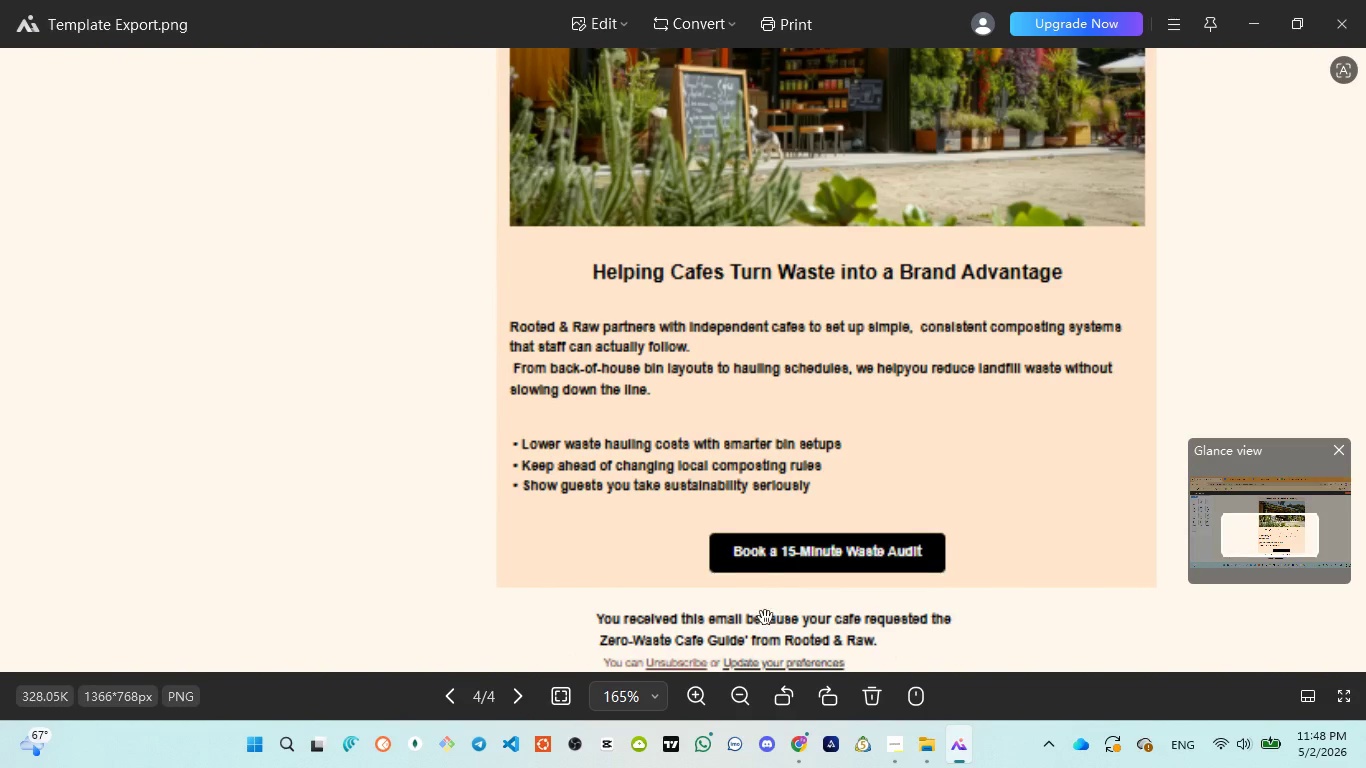 
left_click_drag(start_coordinate=[765, 617], to_coordinate=[768, 411])
 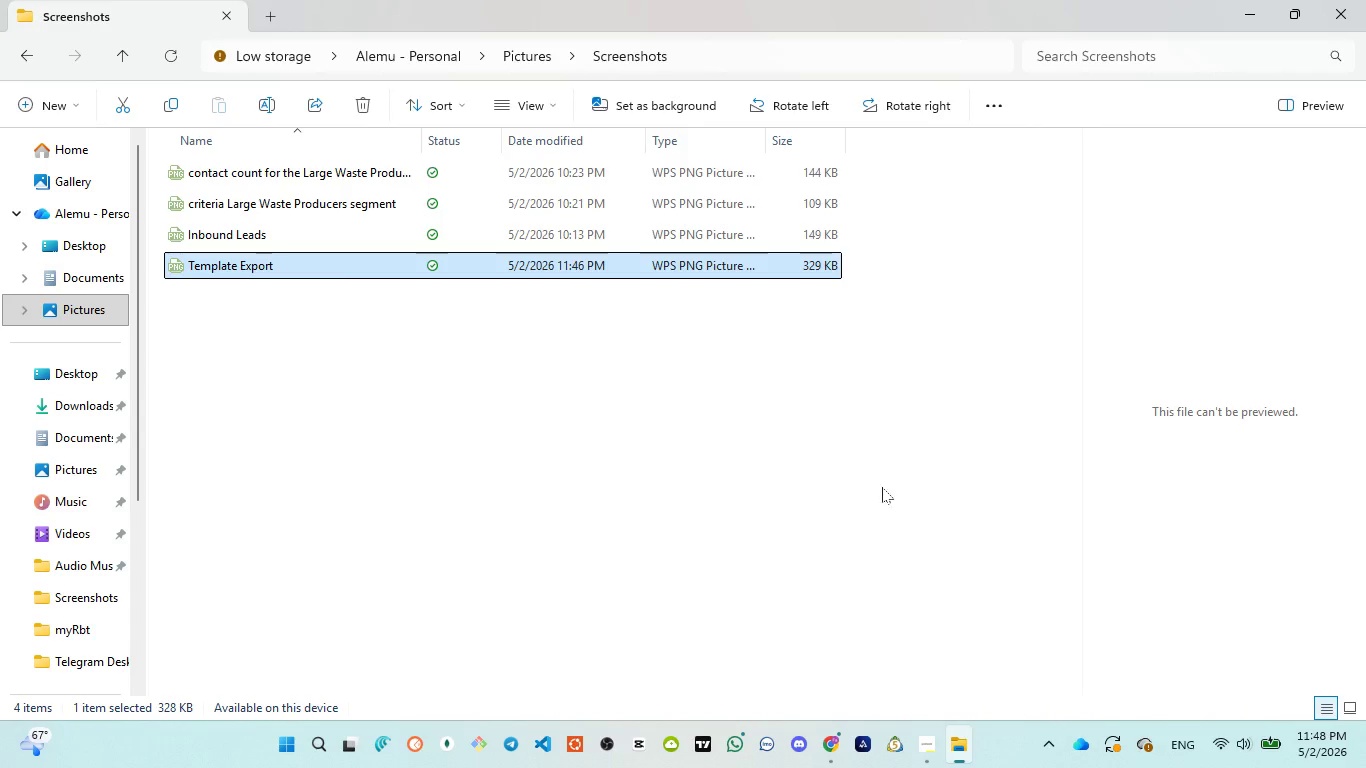 
wait(5.19)
 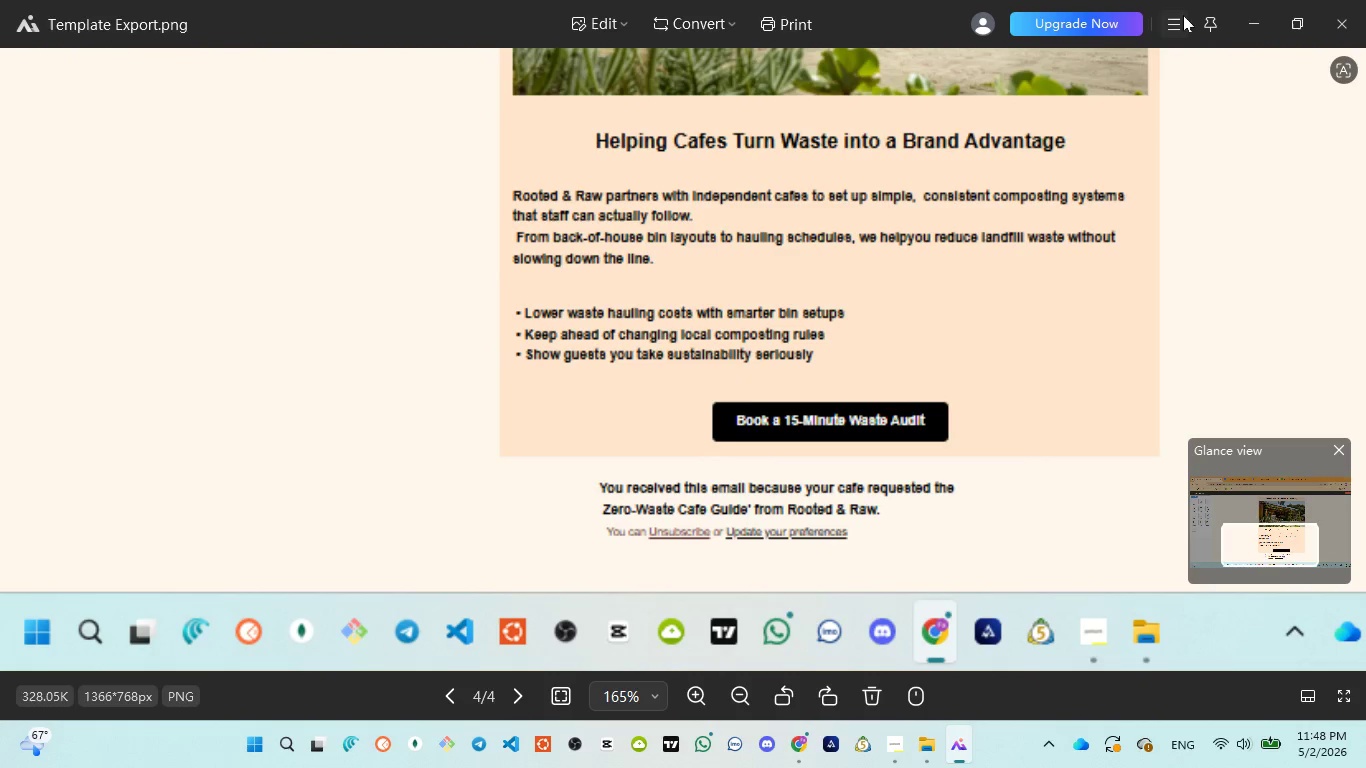 
mouse_move([930, 714])